 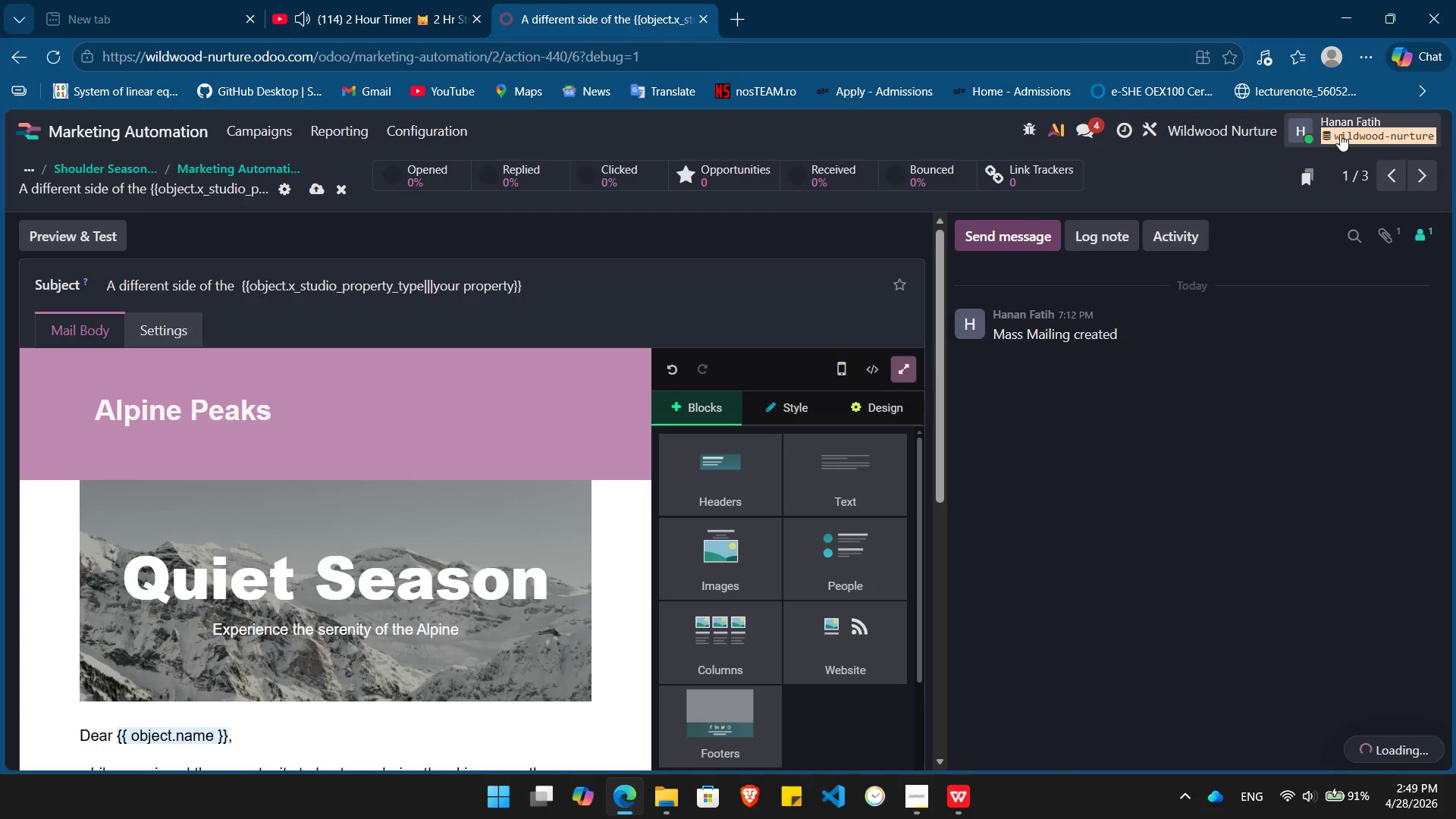 
left_click([231, 168])
 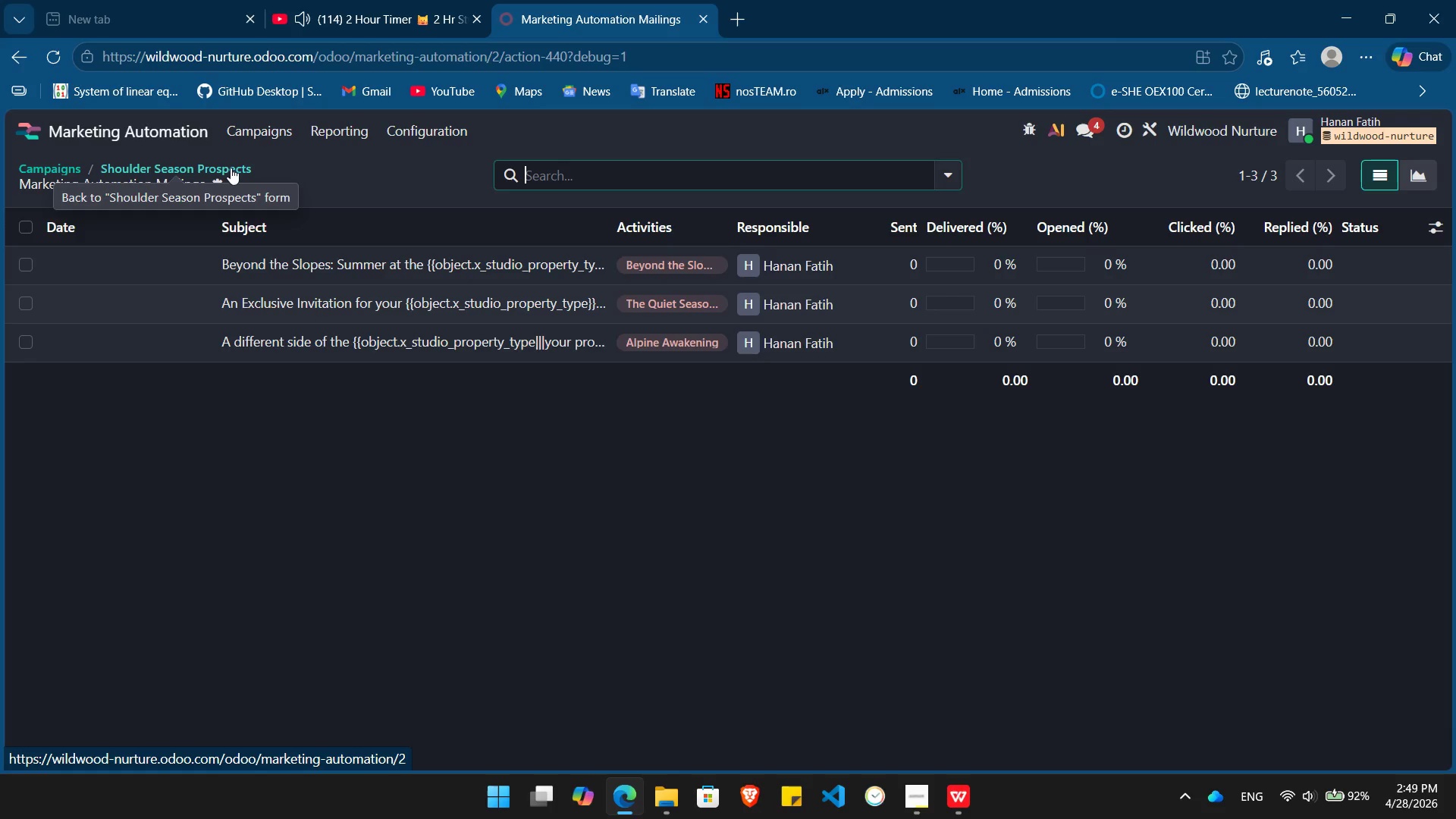 
left_click([335, 262])
 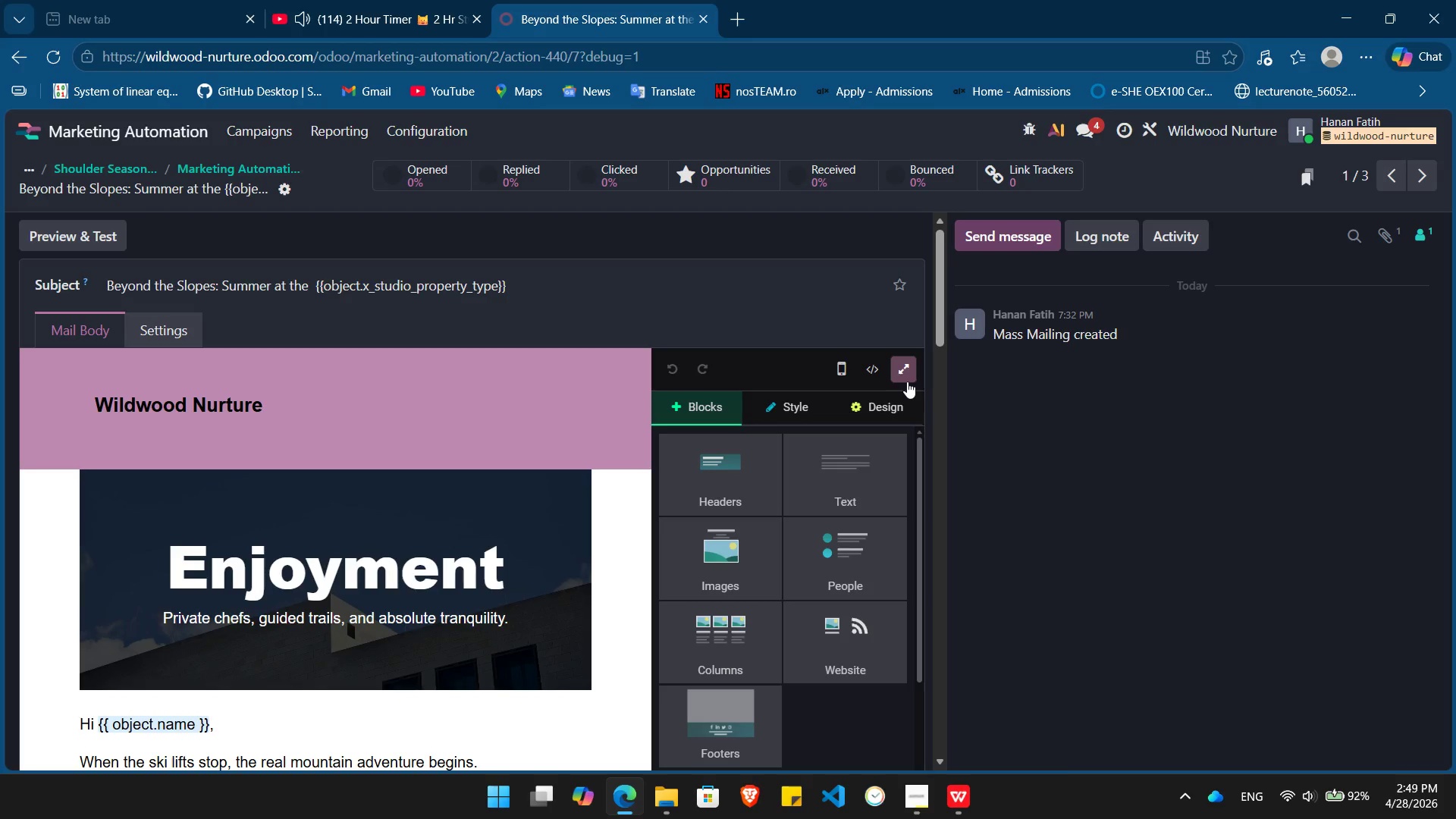 
left_click([908, 372])
 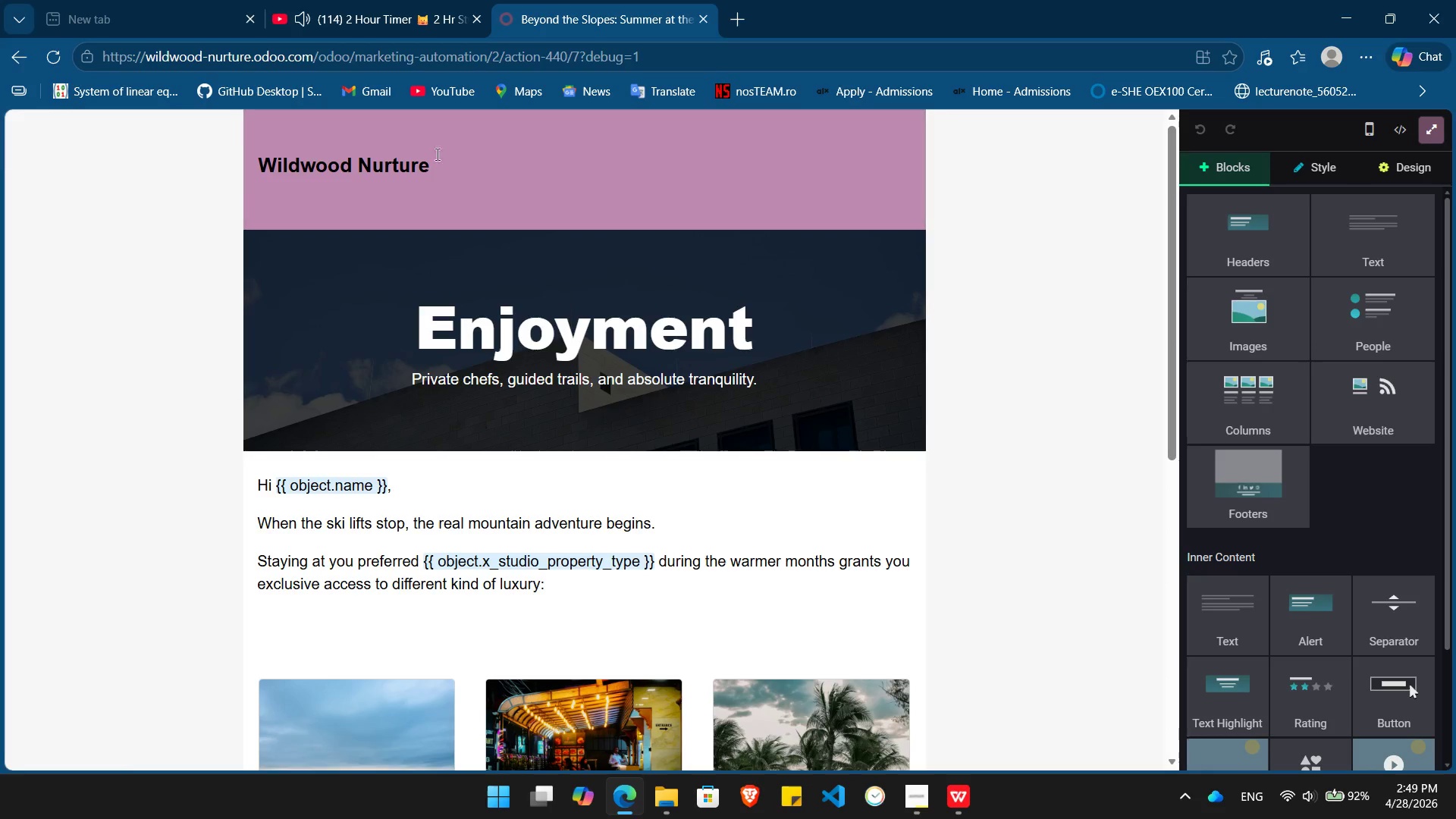 
left_click_drag(start_coordinate=[435, 165], to_coordinate=[244, 162])
 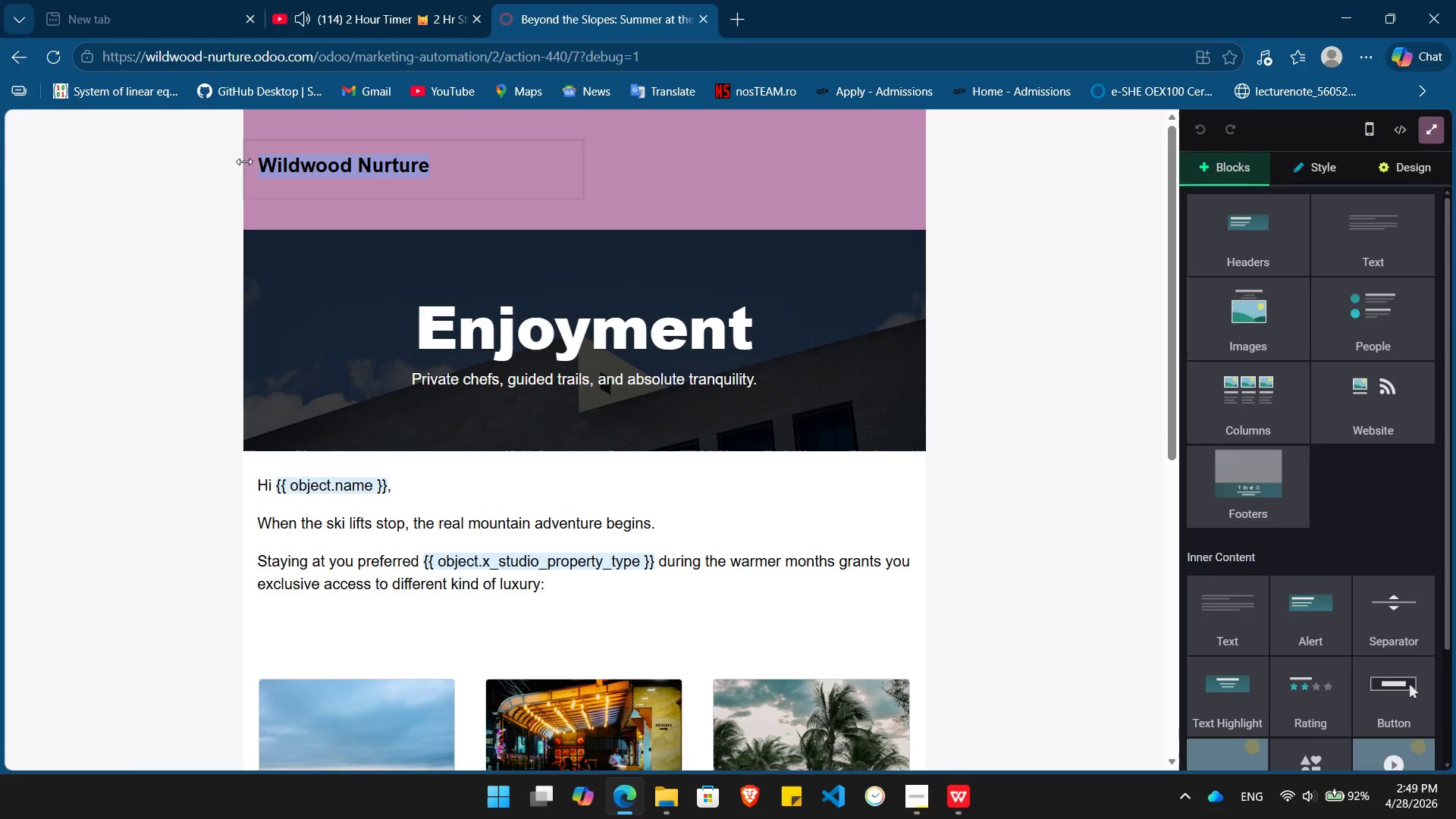 
key(Control+V)
 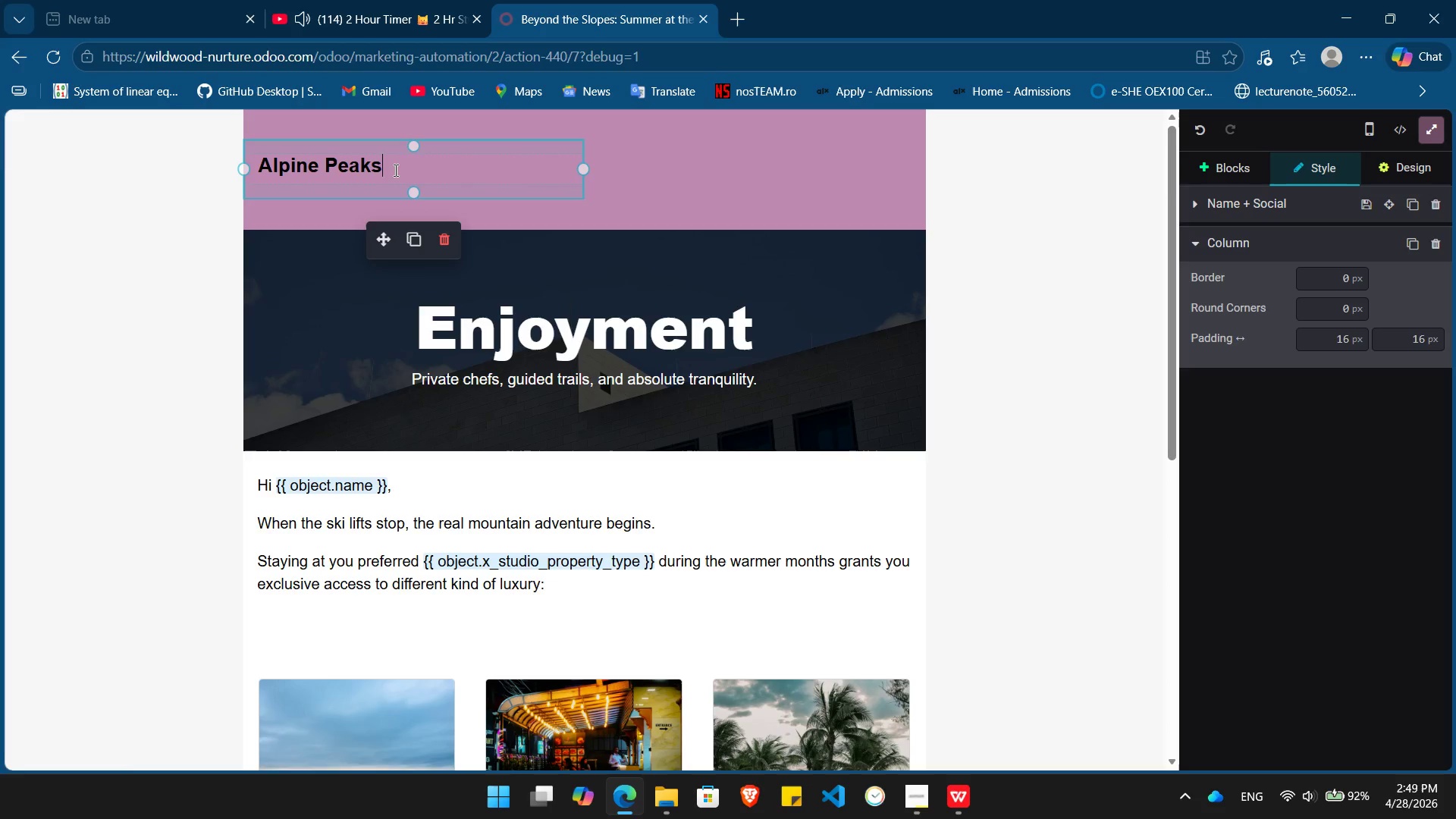 
left_click_drag(start_coordinate=[391, 171], to_coordinate=[253, 165])
 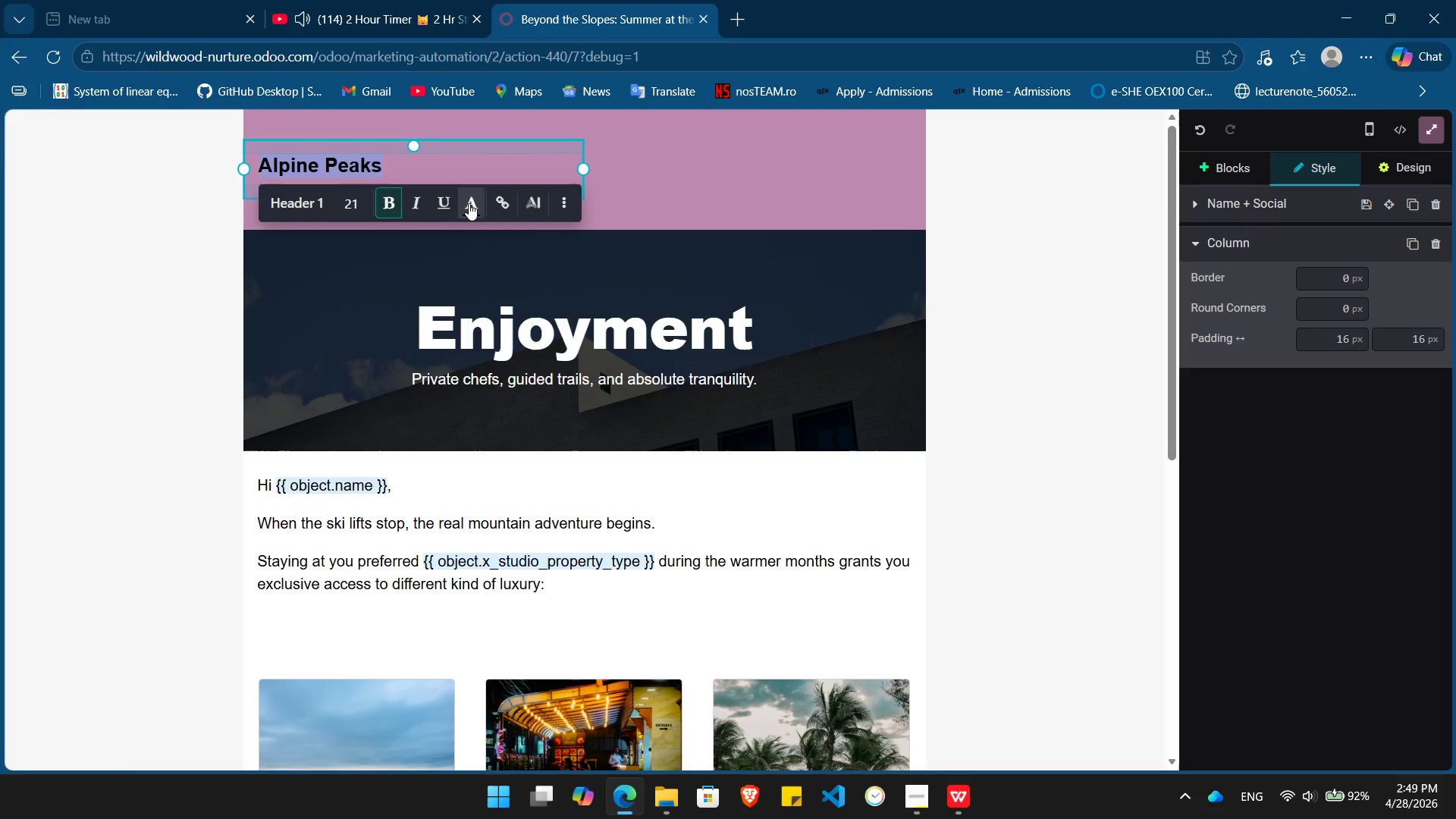 
left_click([472, 203])
 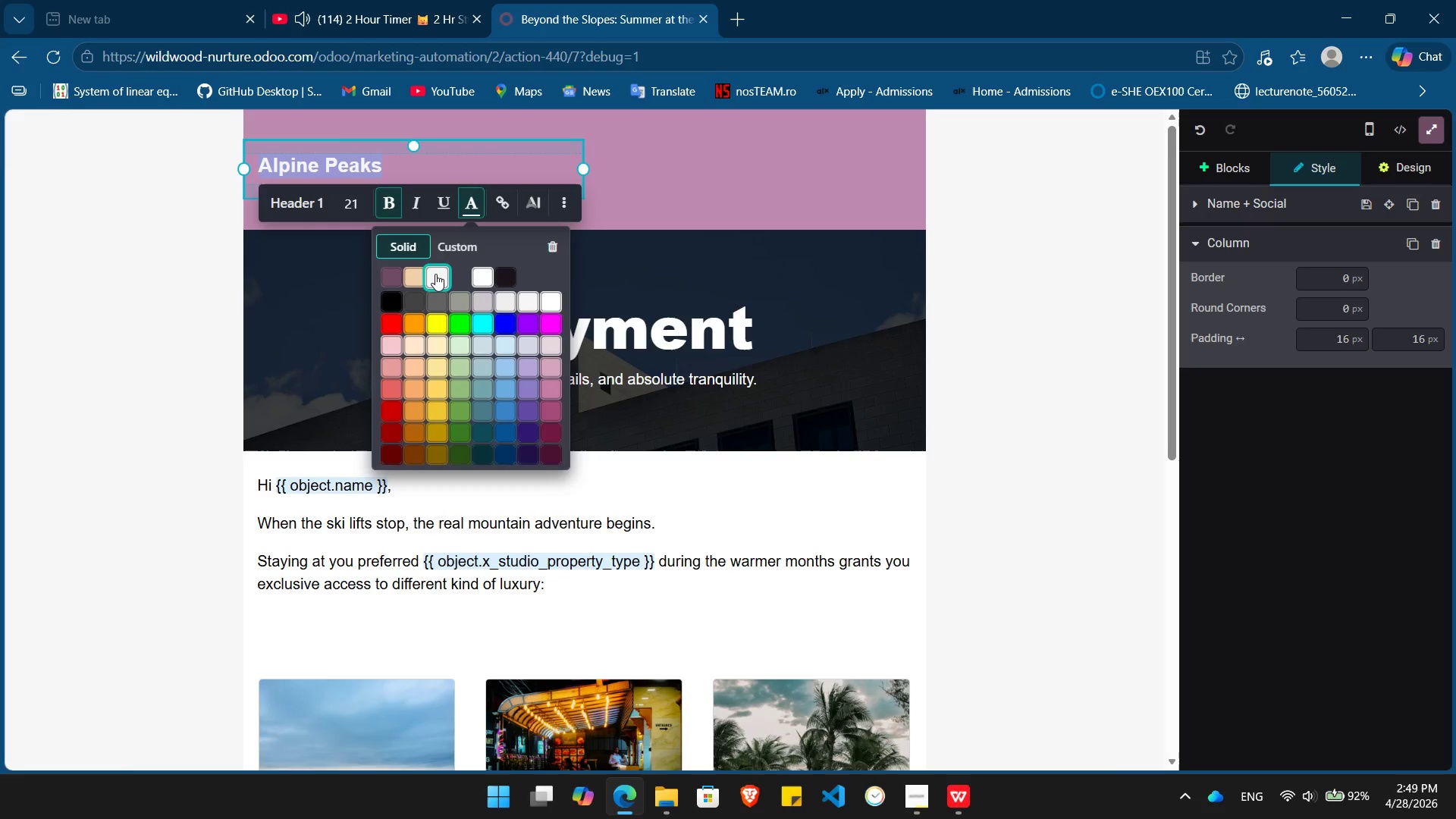 
left_click([435, 274])
 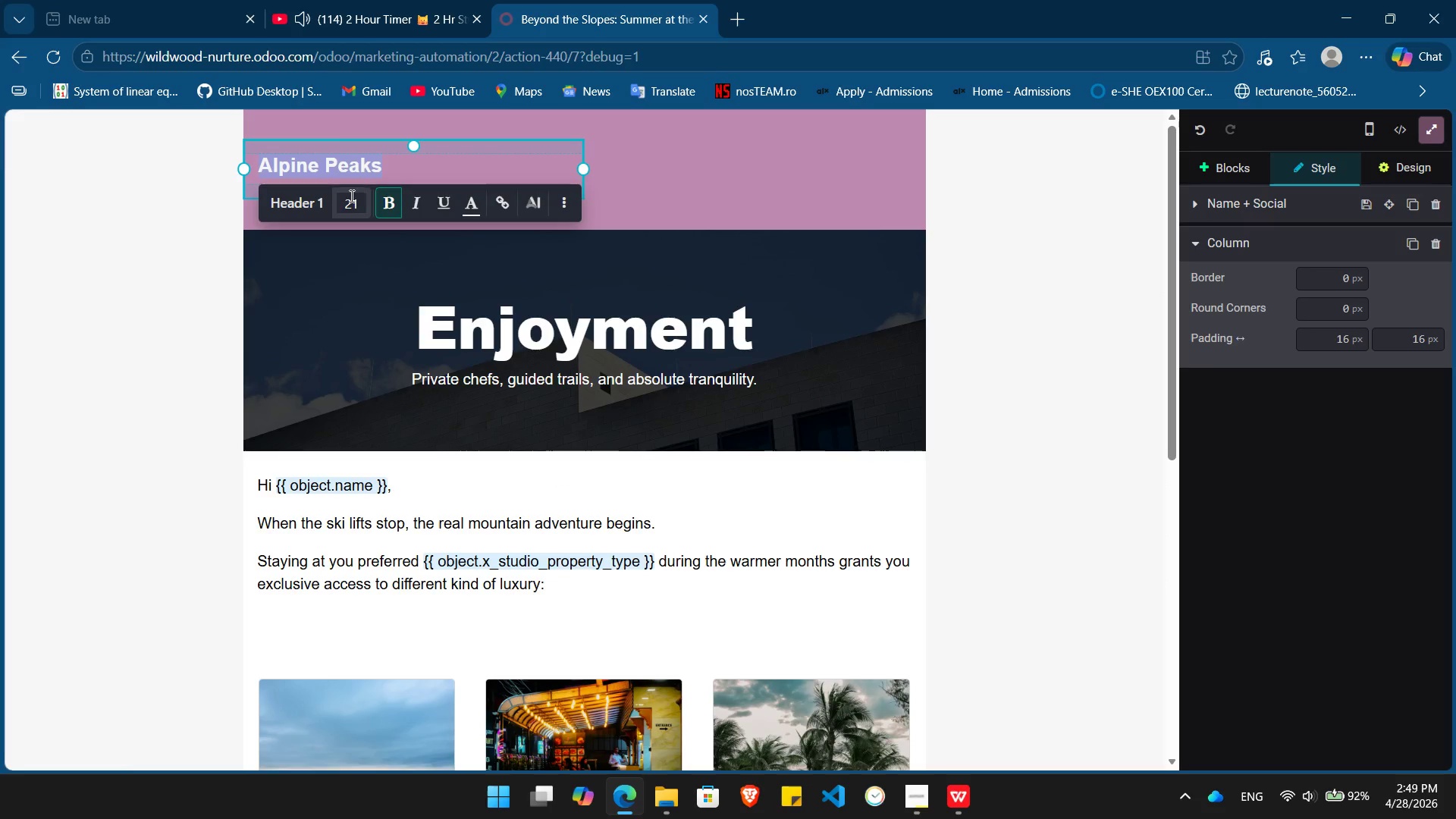 
left_click([350, 196])
 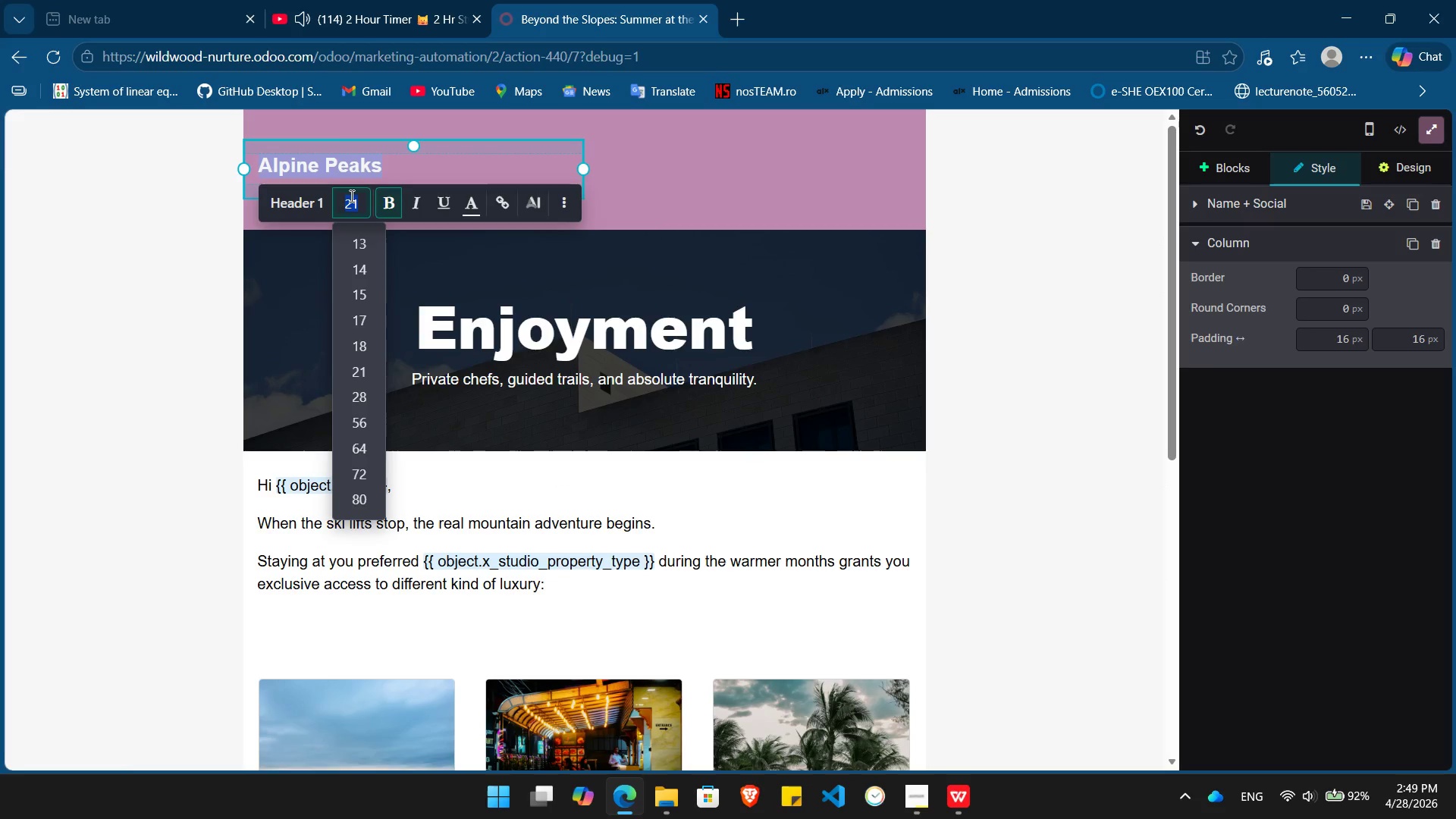 
key(Numpad3)
 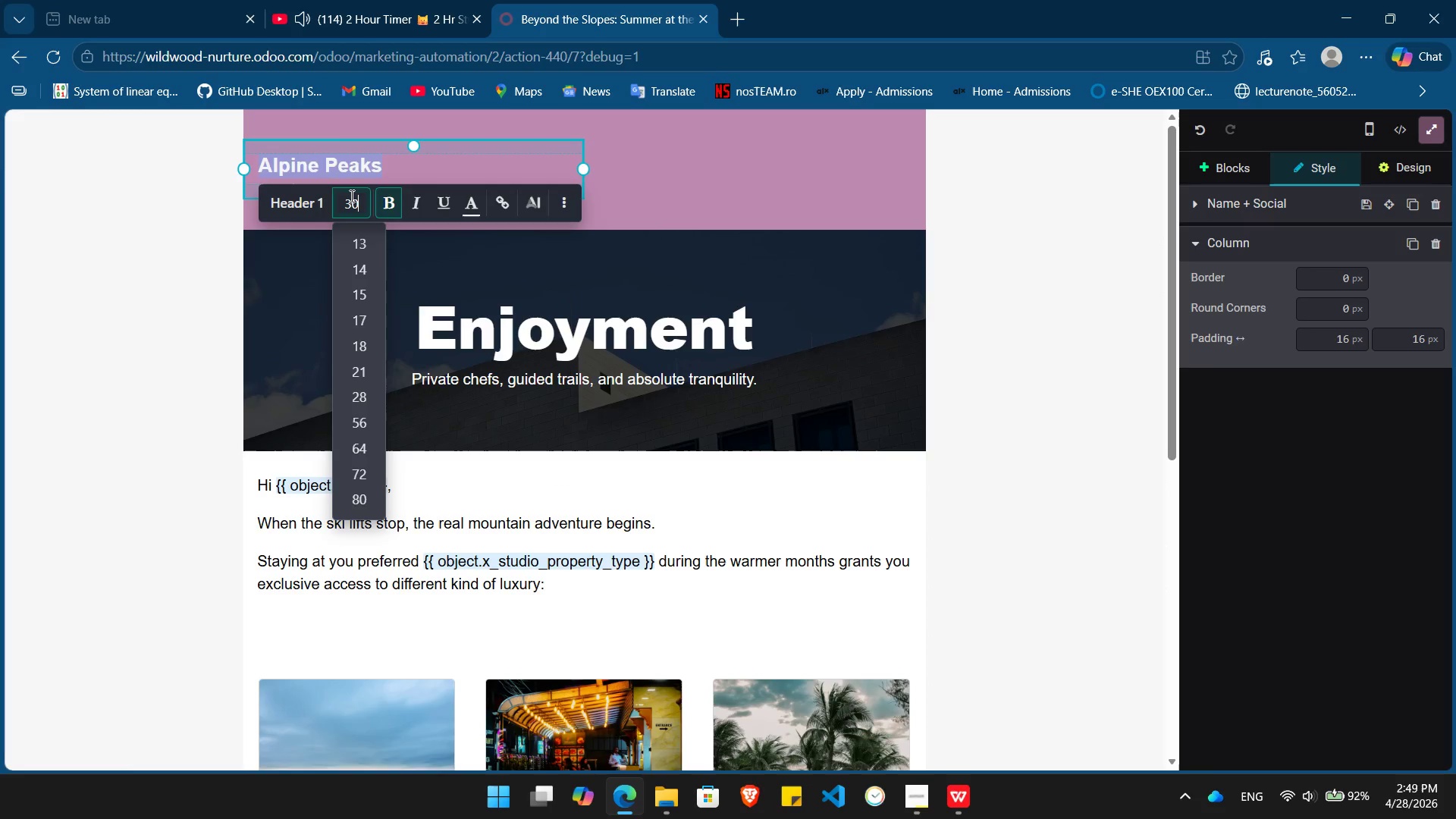 
key(Numpad0)
 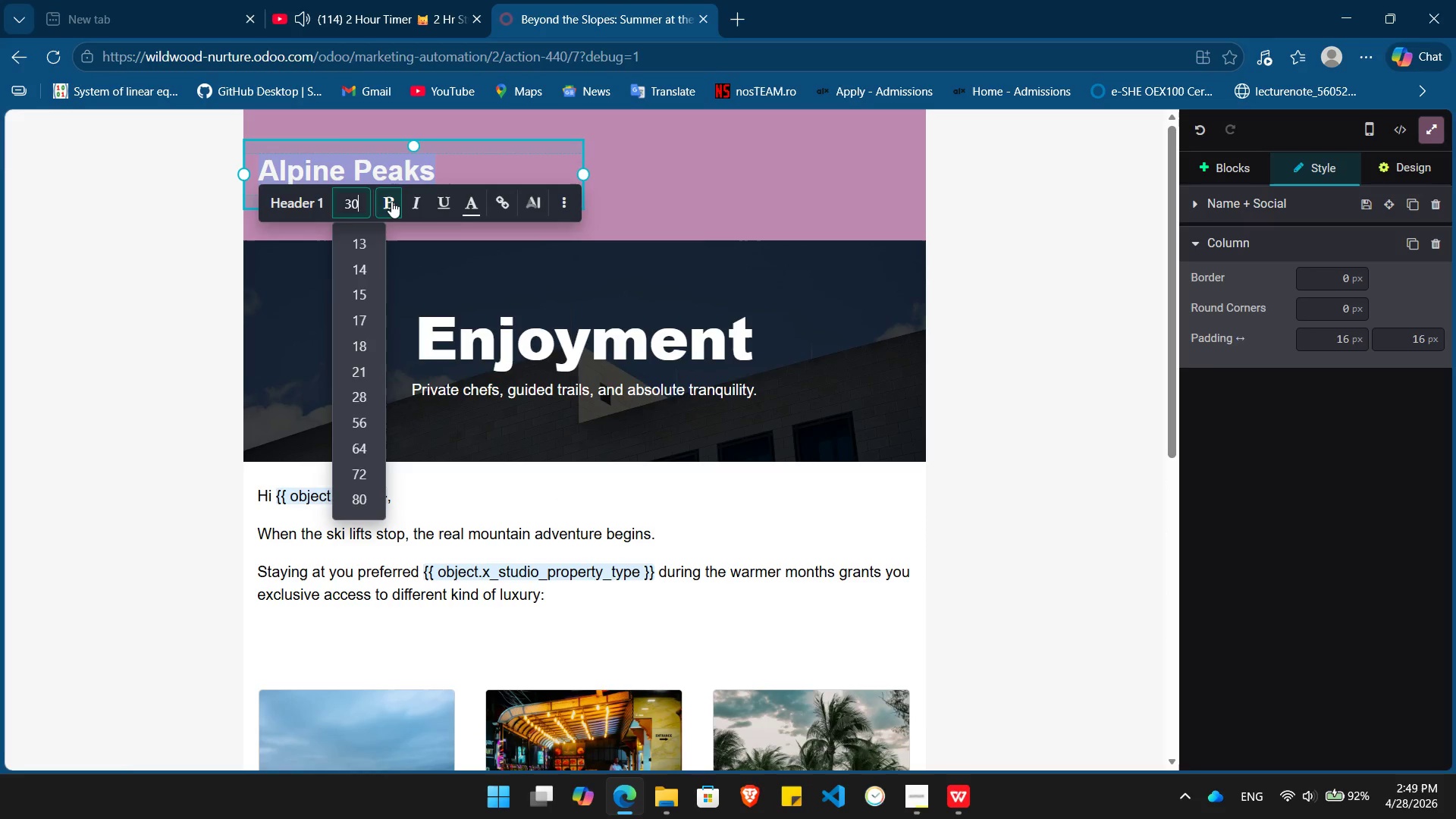 
left_click([391, 201])
 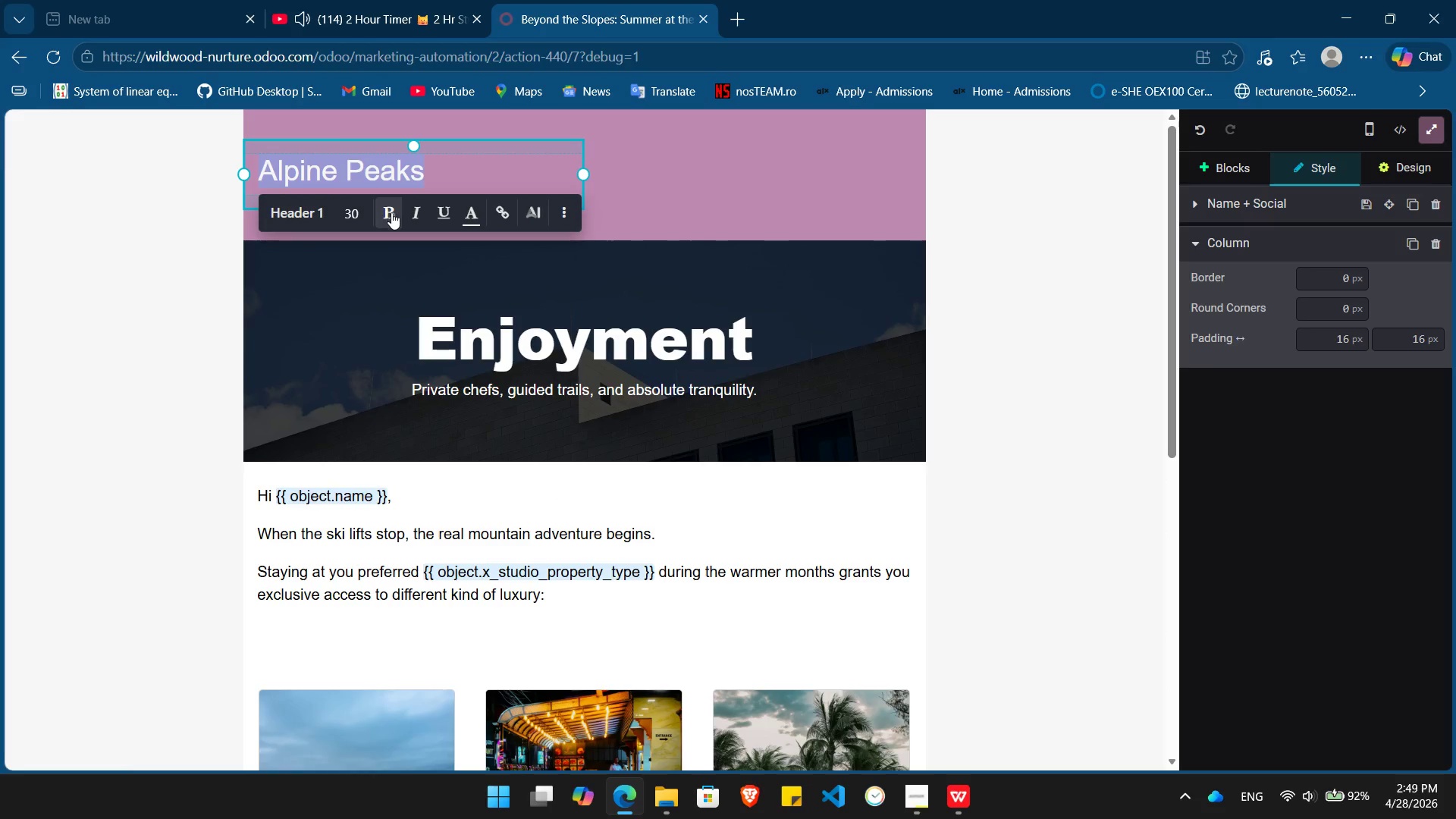 
left_click([391, 212])
 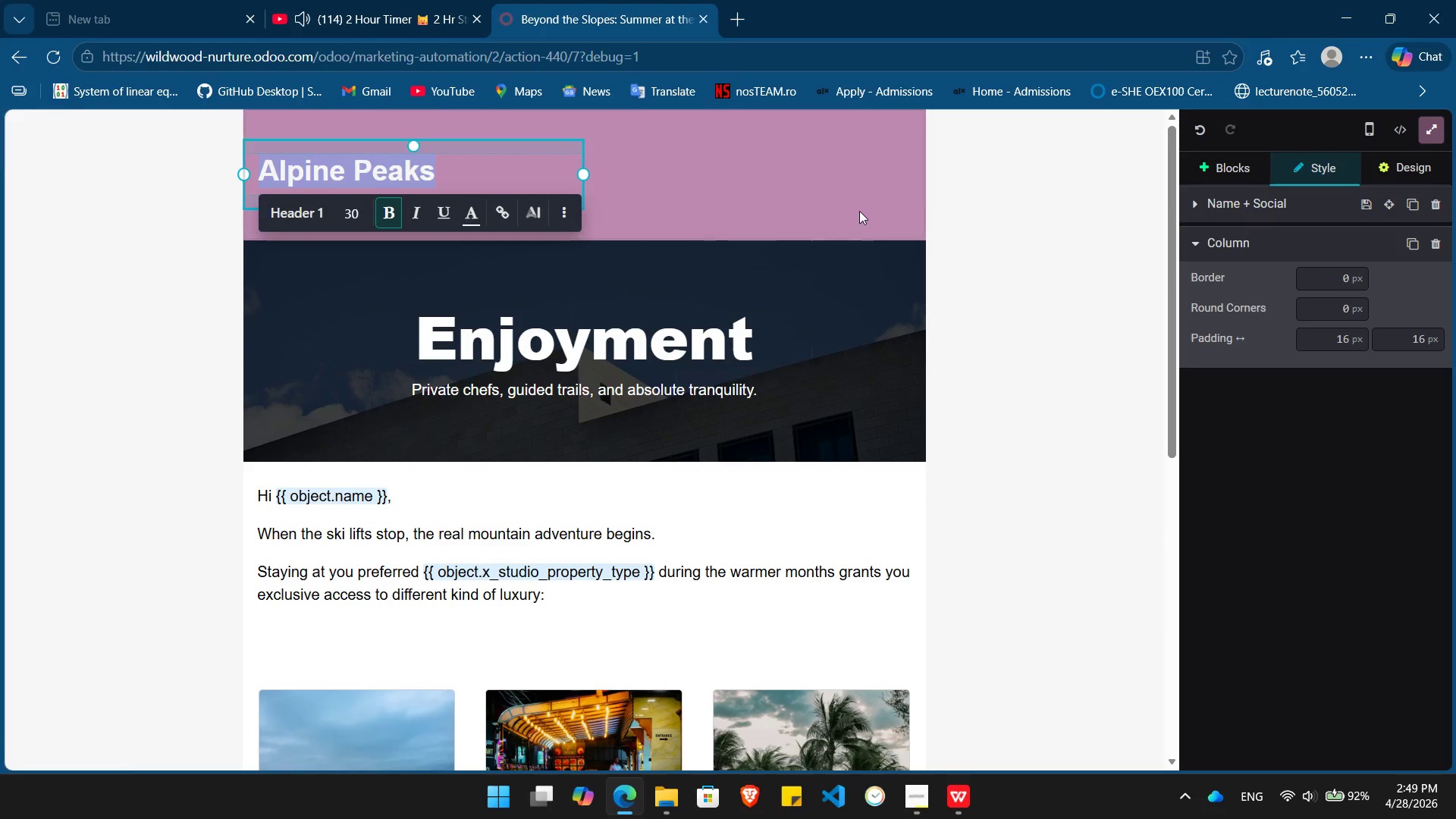 
left_click([1032, 263])
 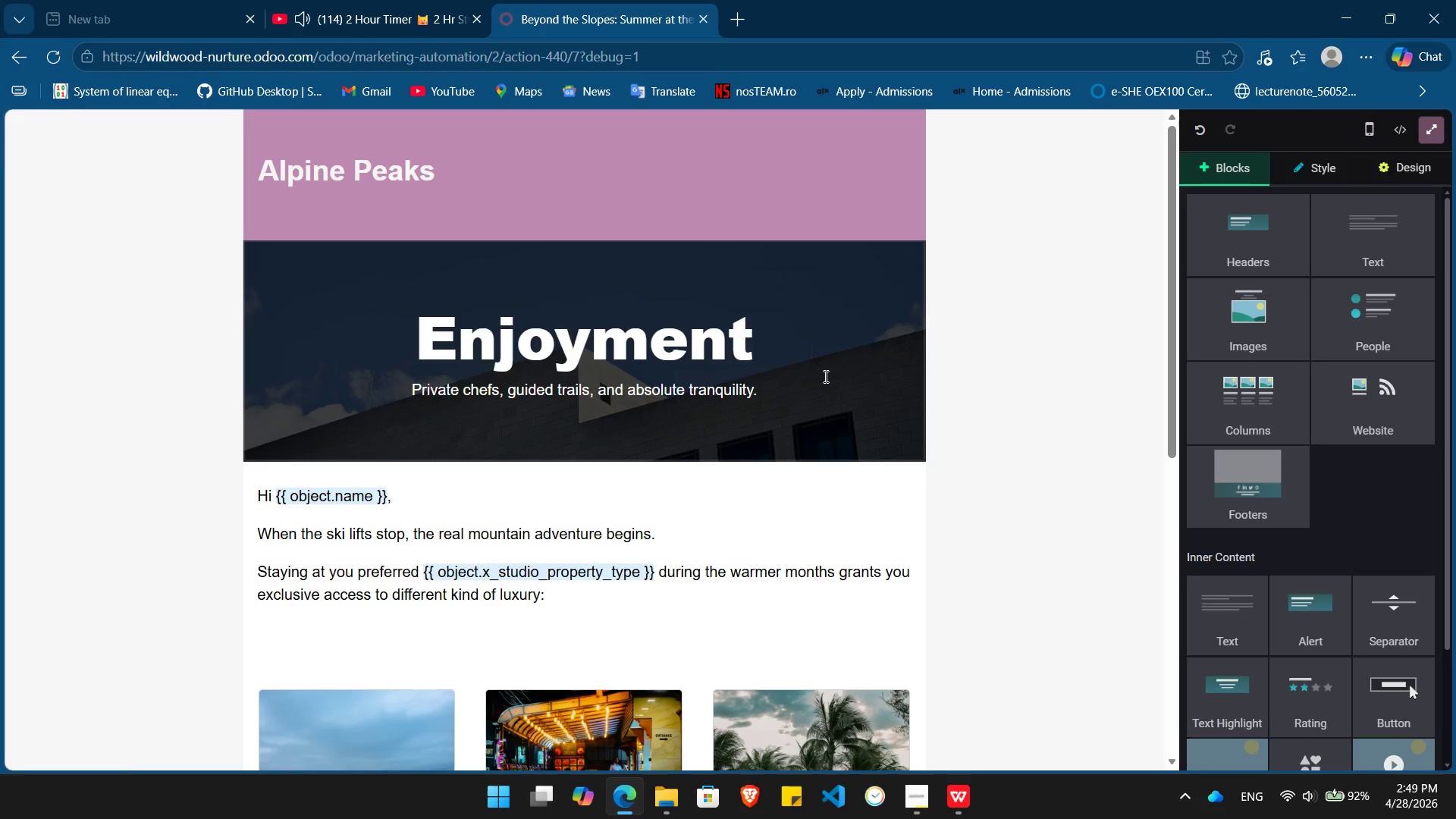 
left_click([824, 376])
 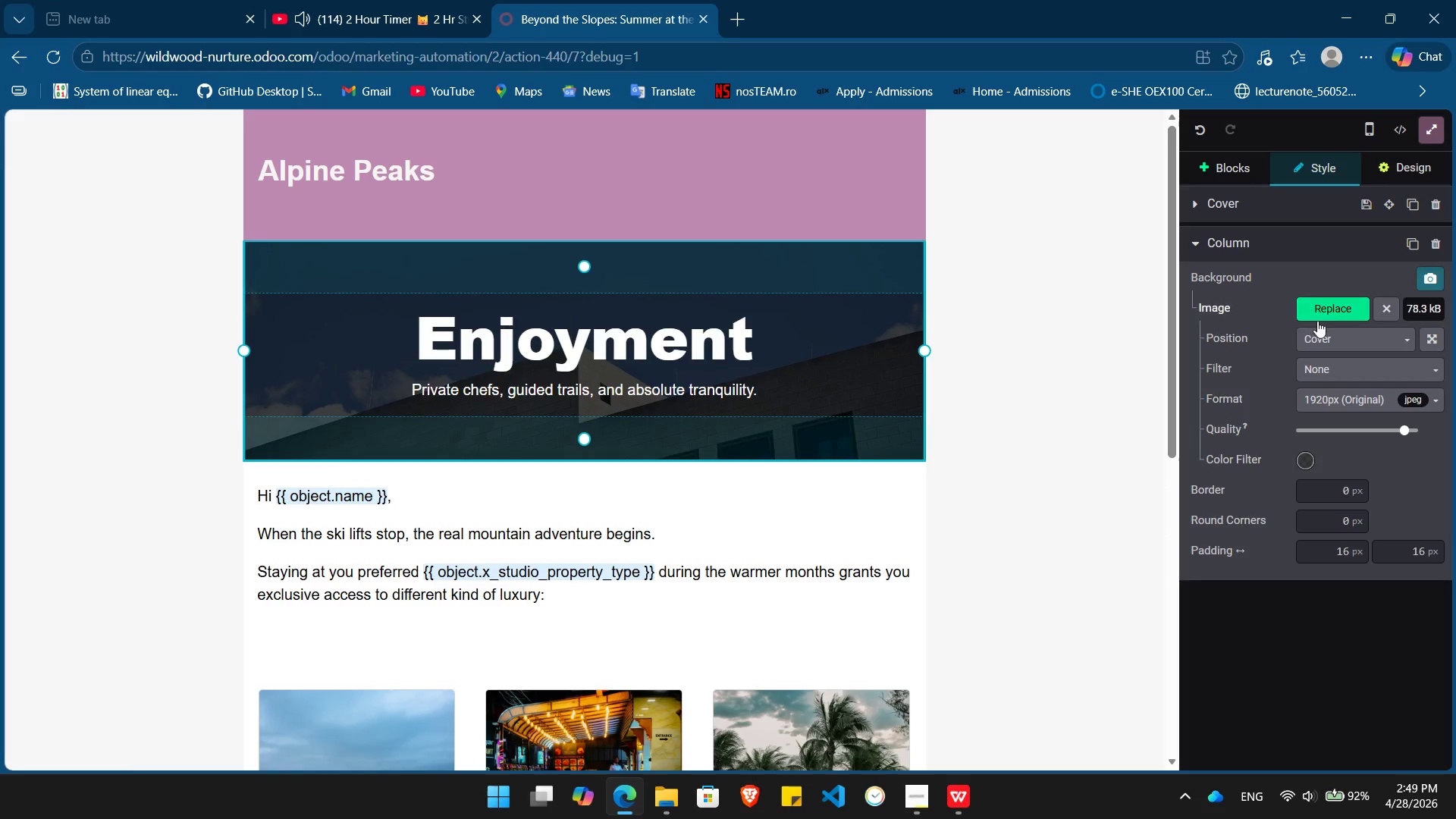 
left_click([1316, 318])
 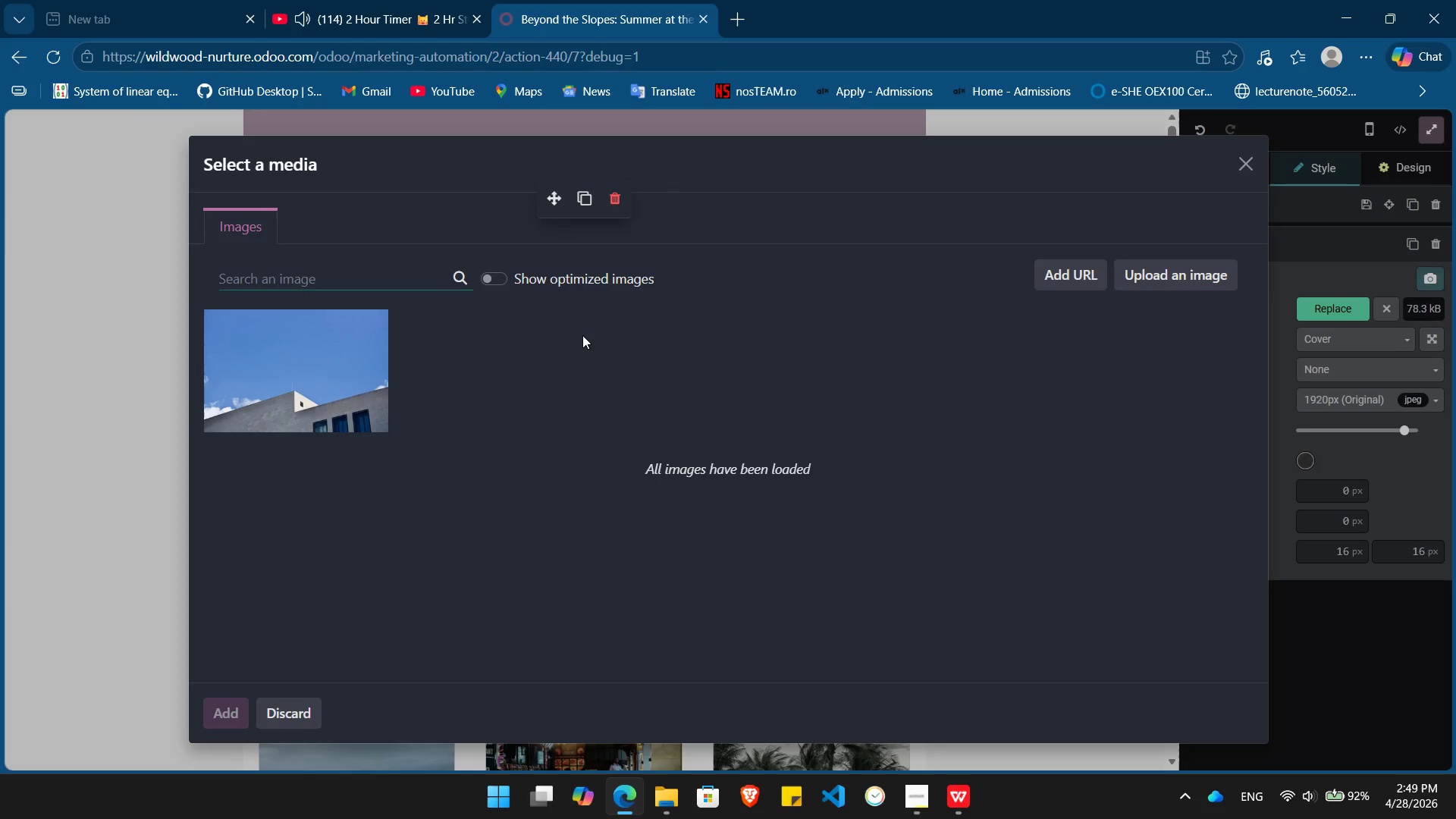 
type(dinning)
 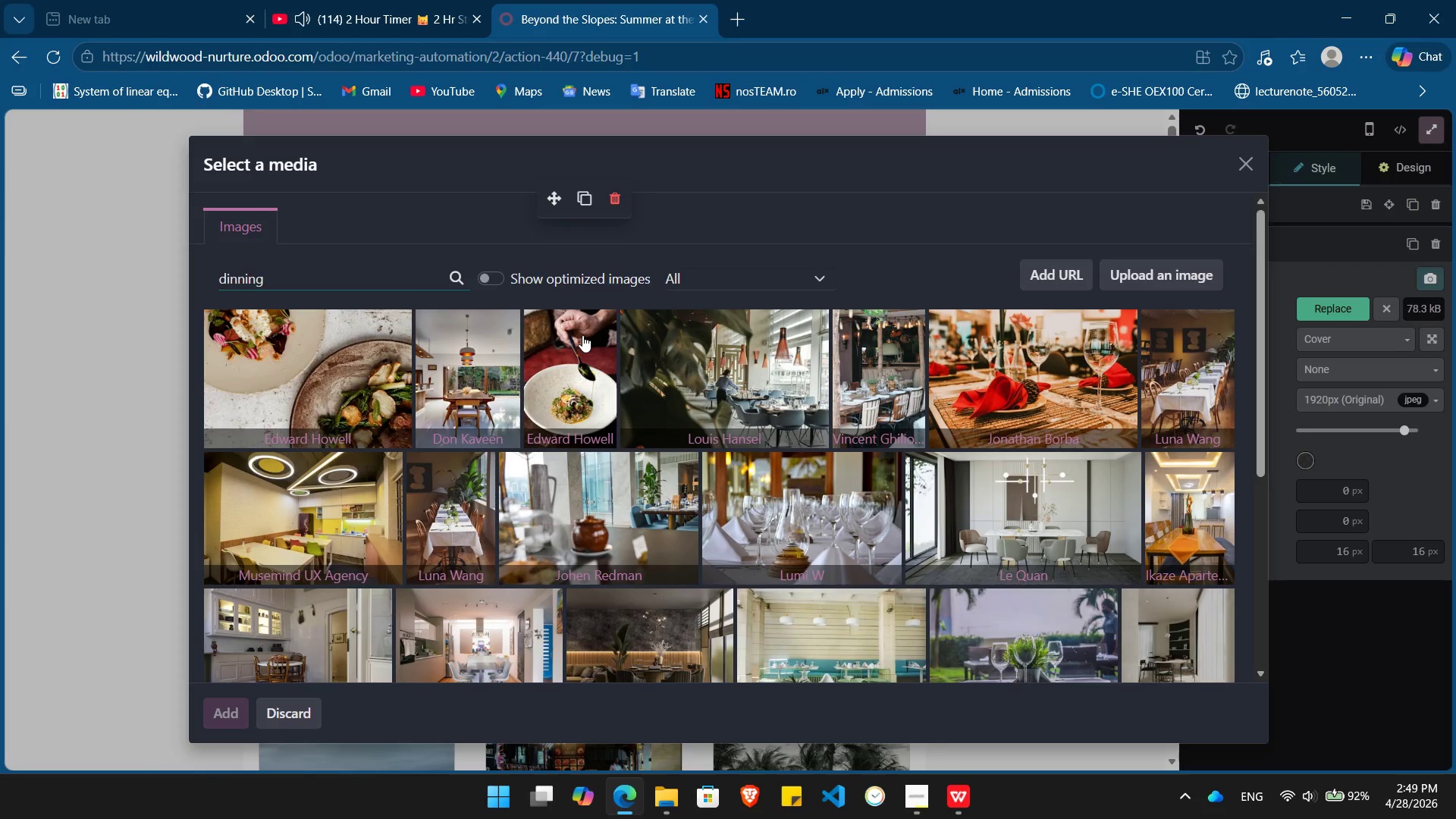 
wait(8.45)
 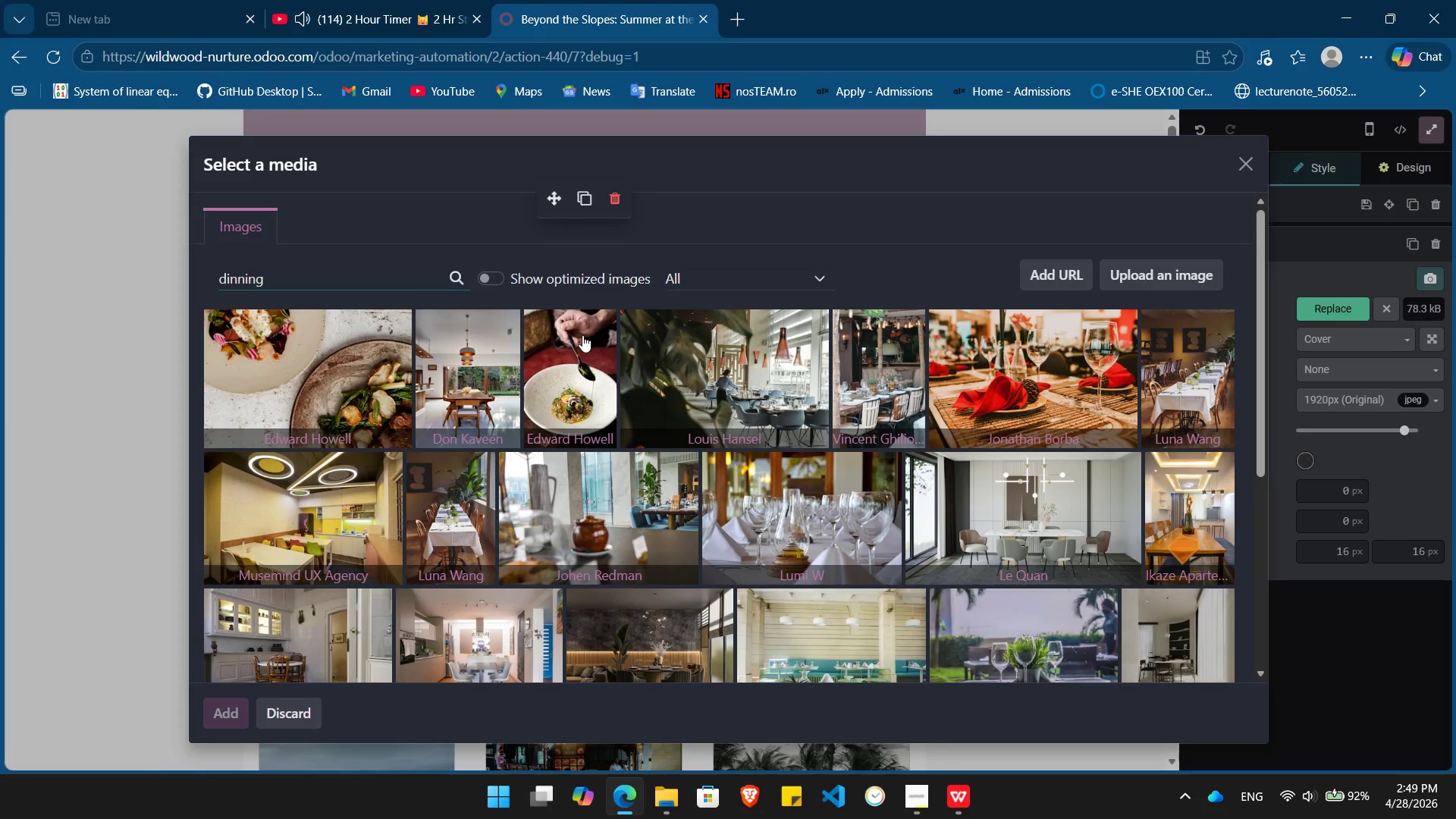 
mouse_move([1042, 521])
 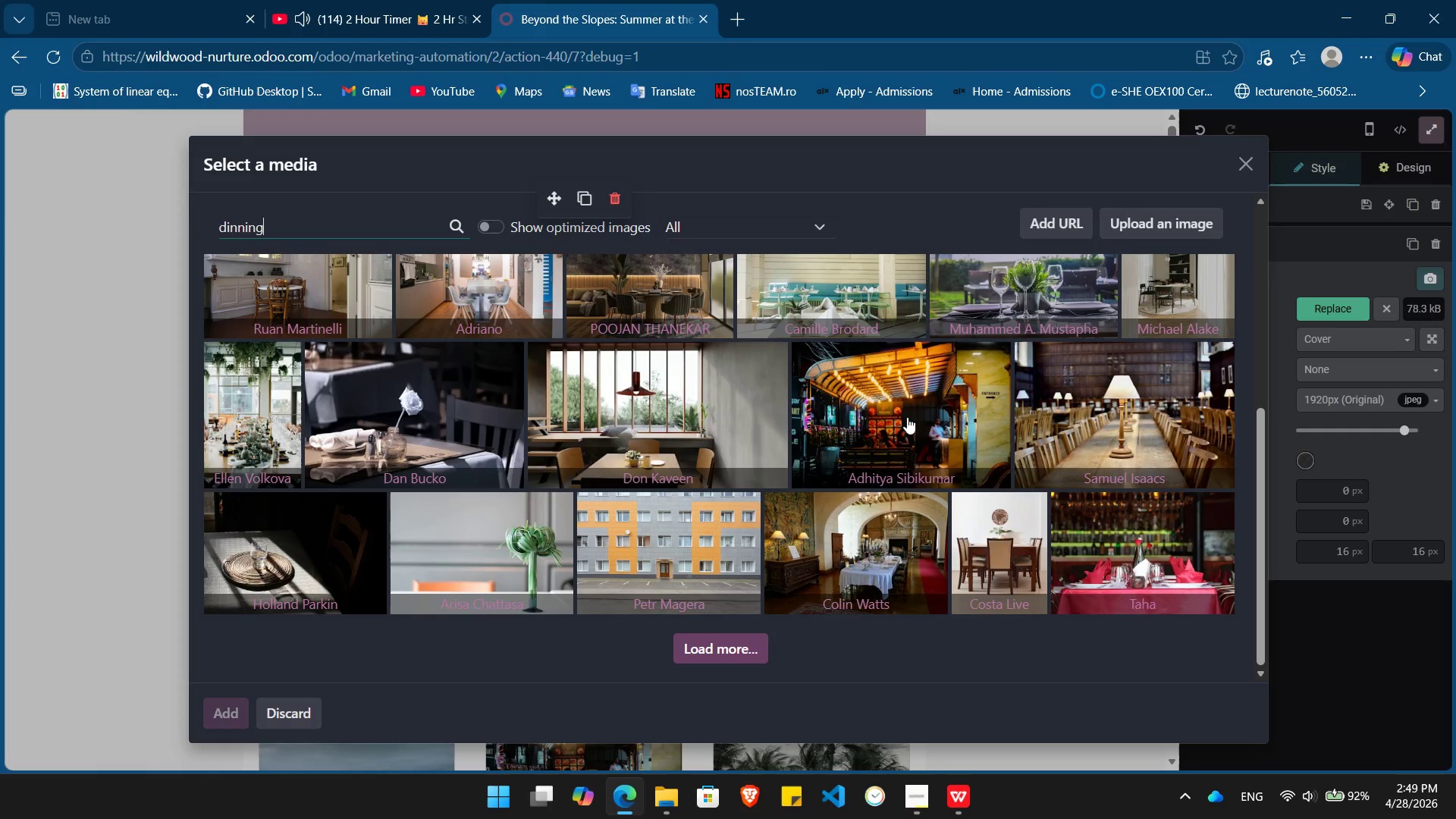 
left_click([907, 416])
 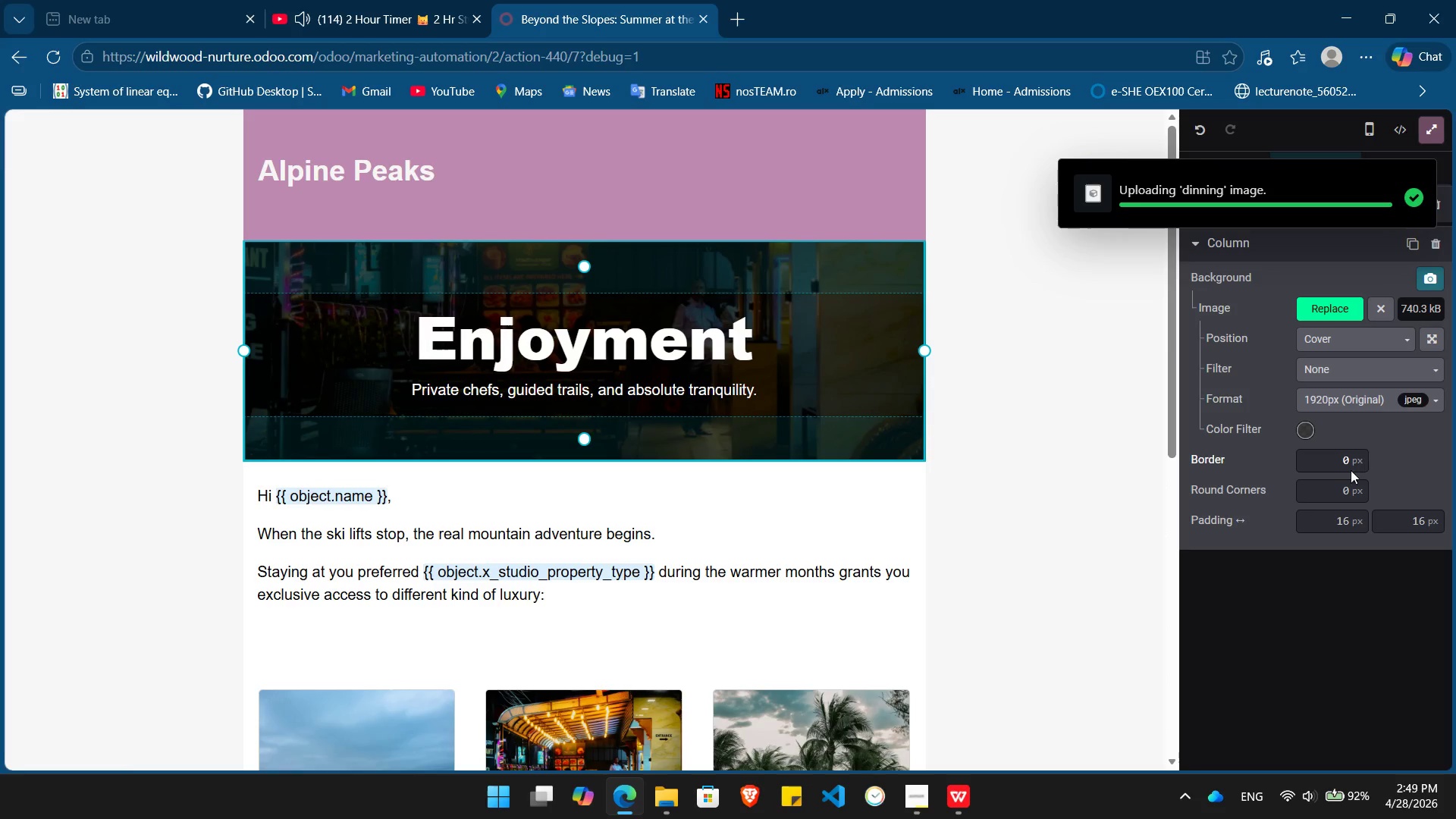 
left_click([1304, 431])
 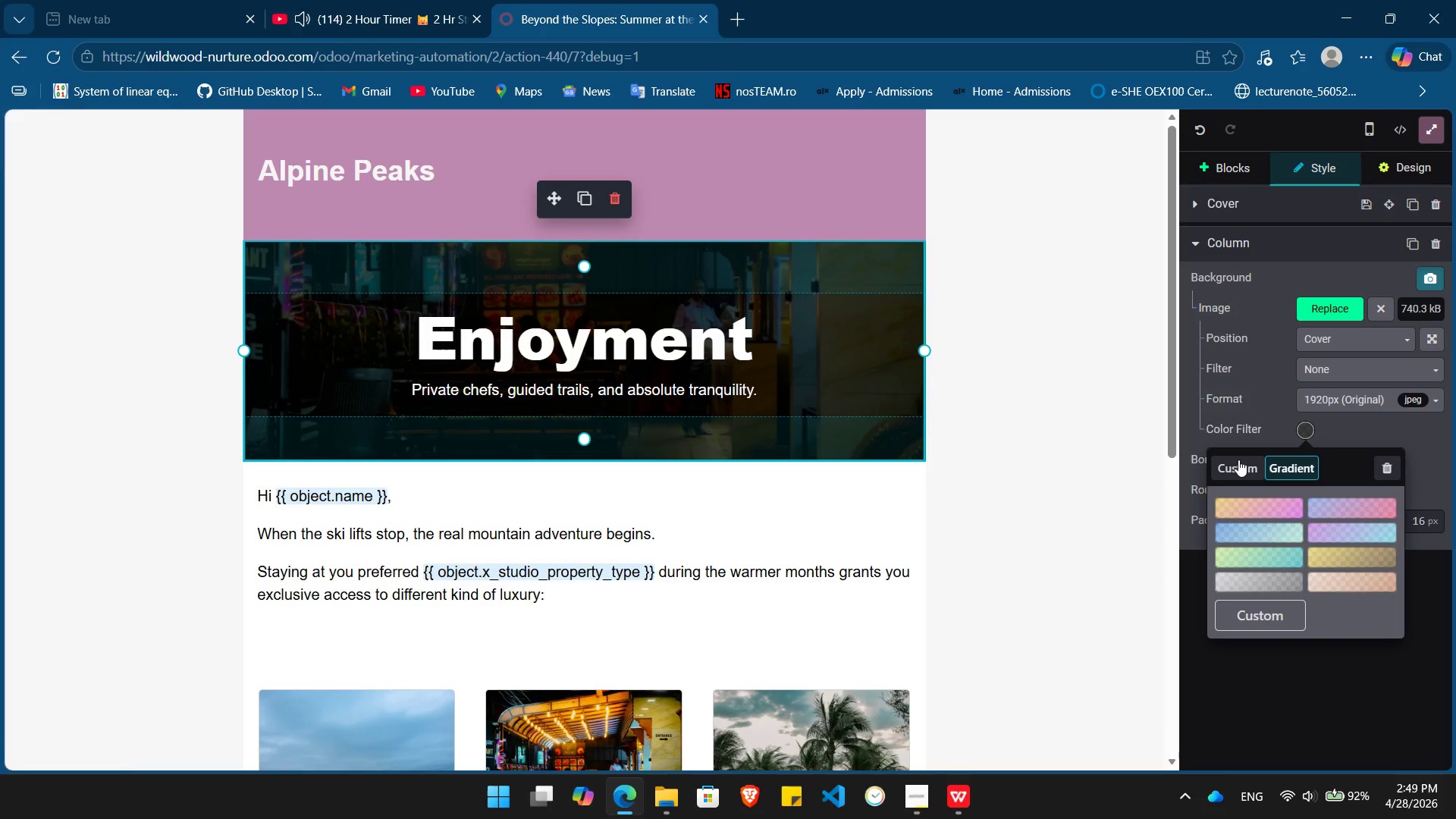 
left_click([1238, 462])
 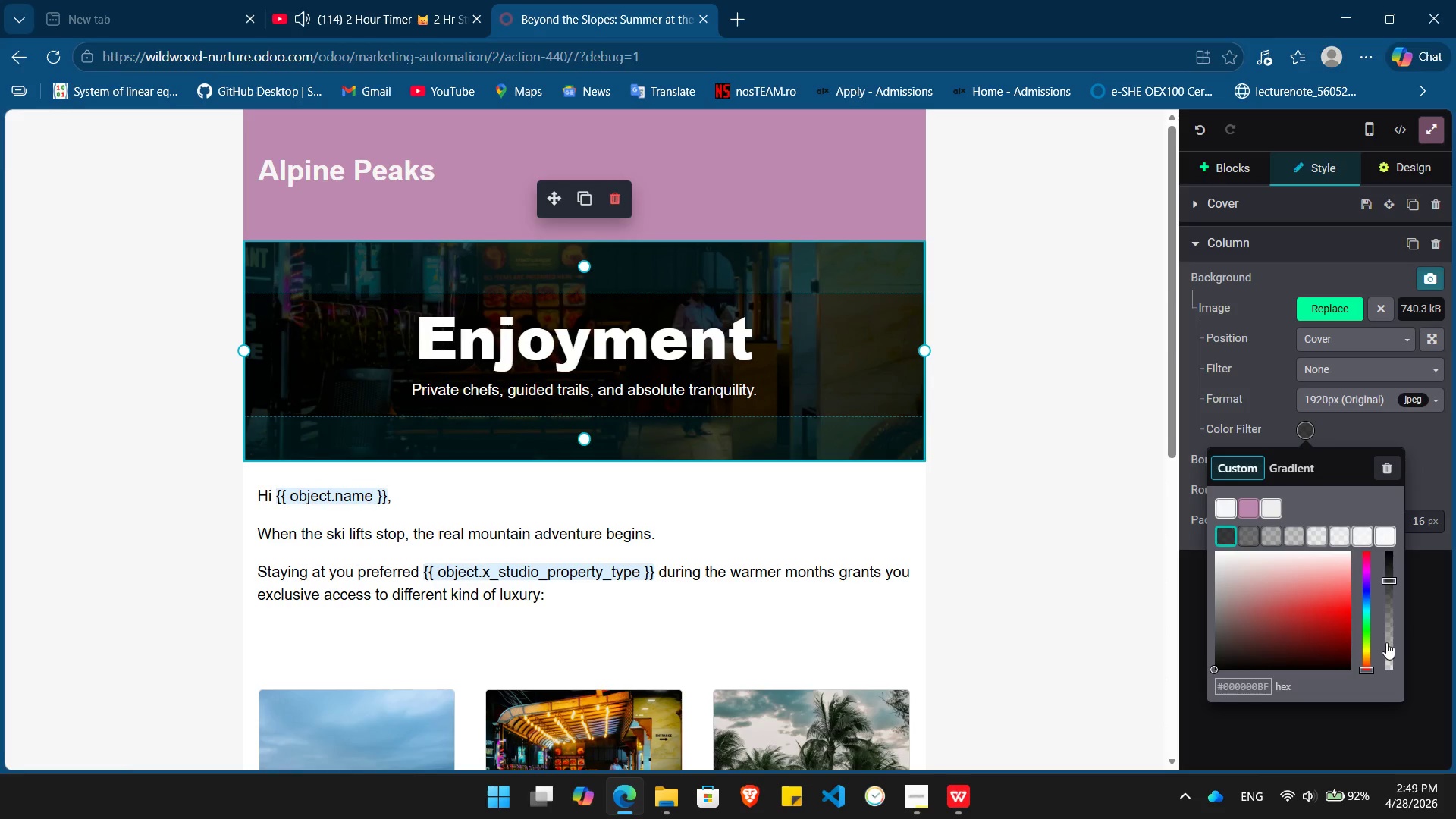 
left_click([1387, 642])
 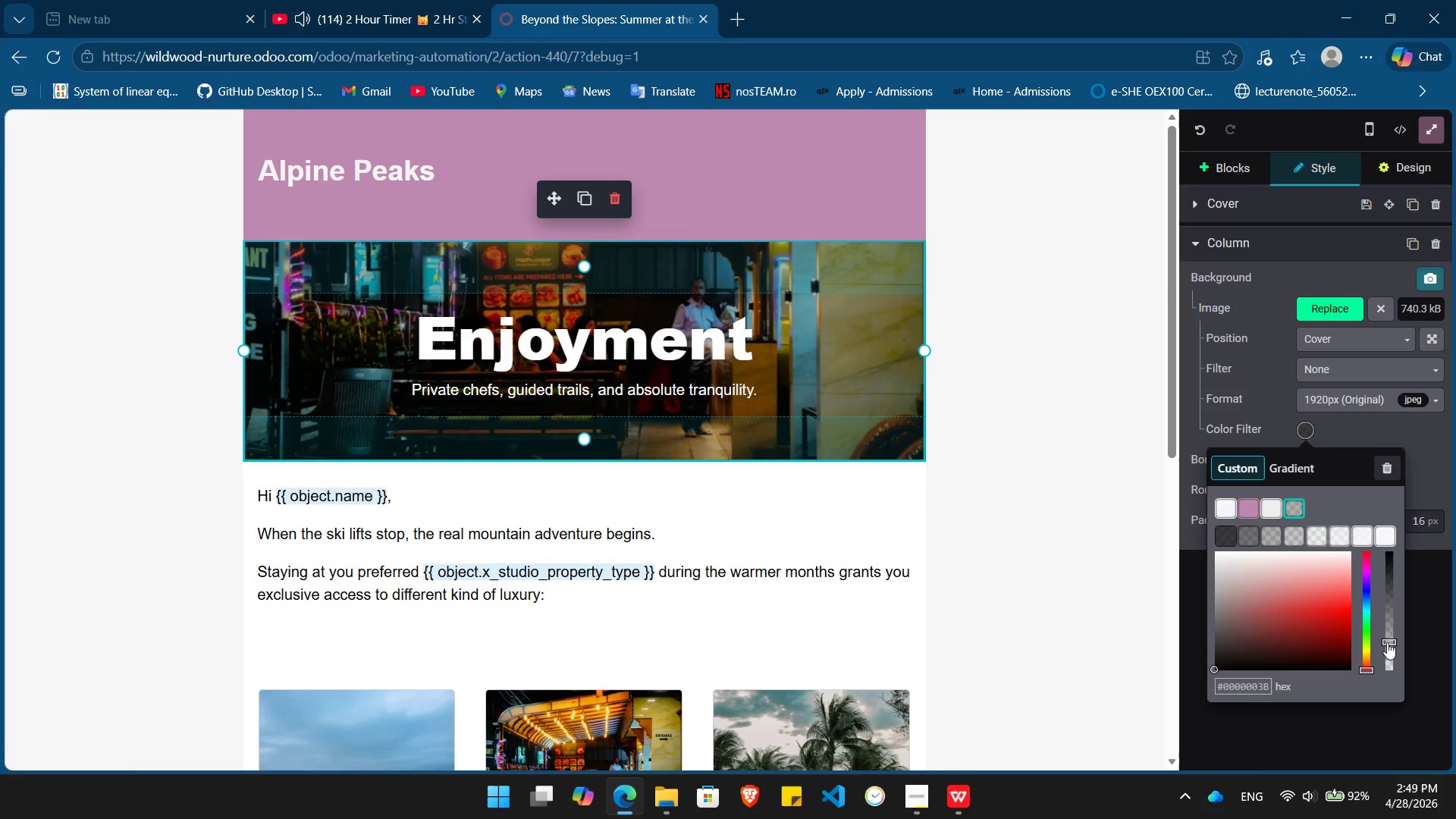 
left_click_drag(start_coordinate=[1387, 642], to_coordinate=[1385, 660])
 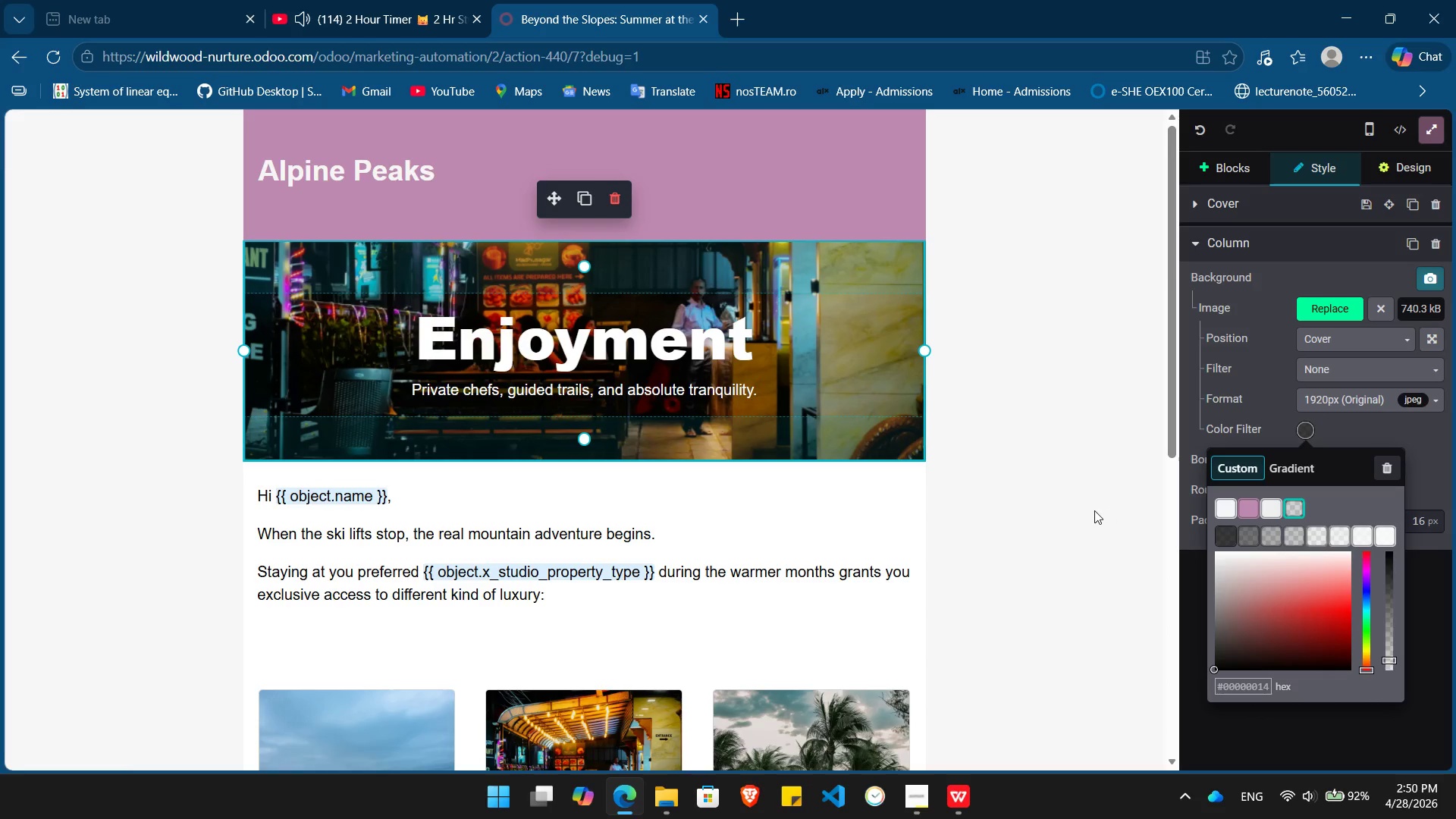 
left_click([1094, 510])
 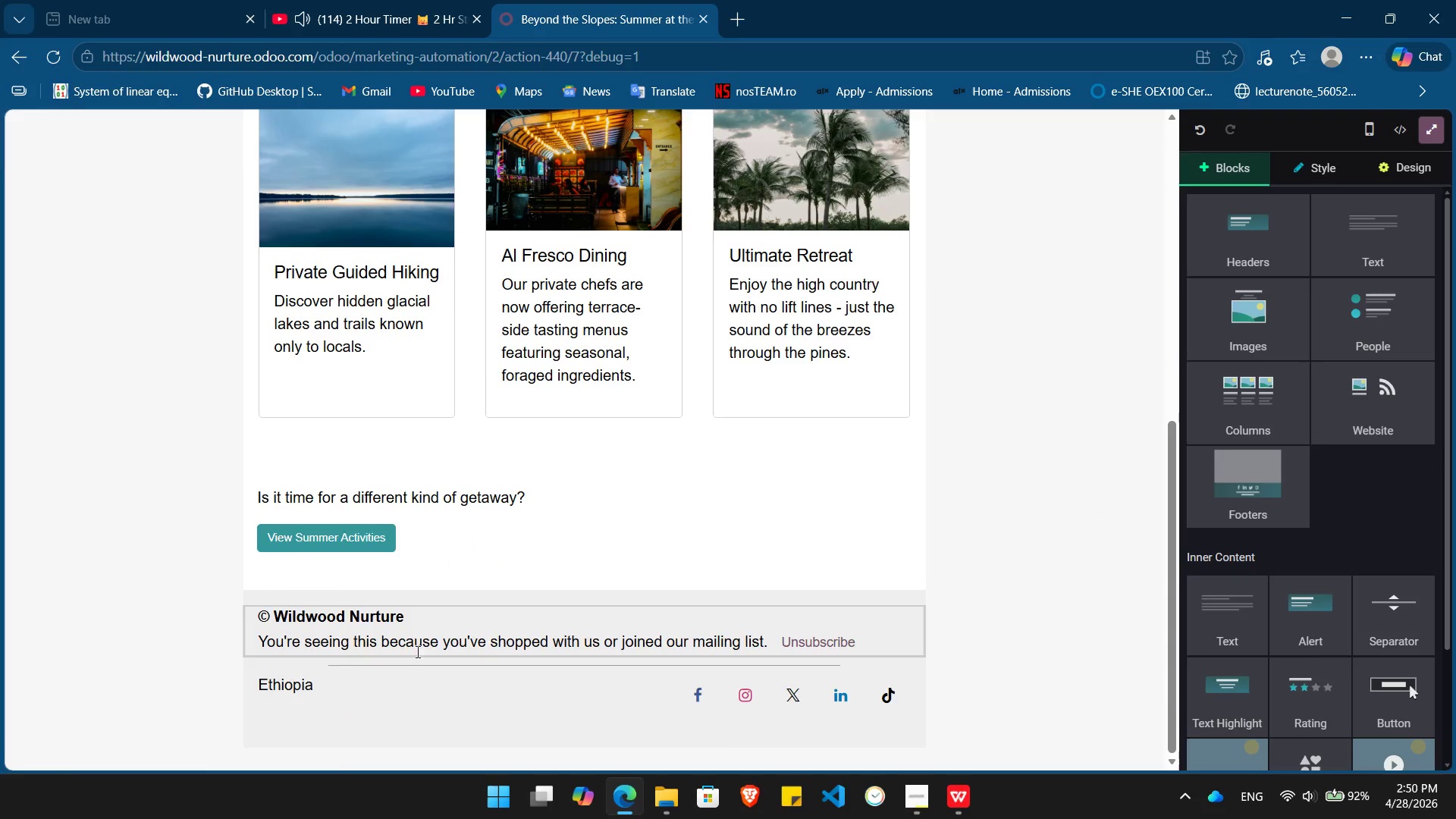 
left_click_drag(start_coordinate=[406, 616], to_coordinate=[275, 617])
 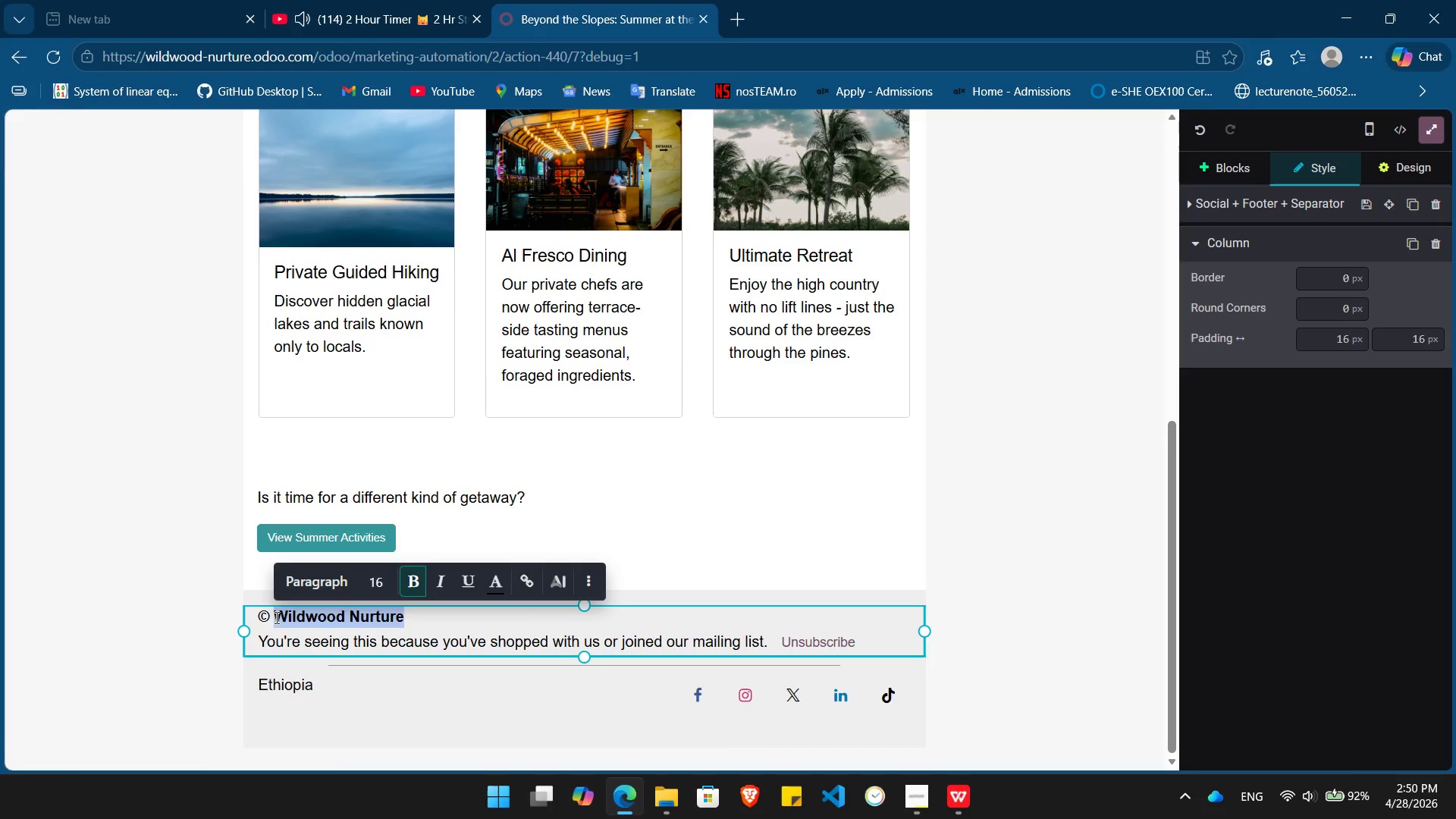 
key(Control+ControlLeft)
 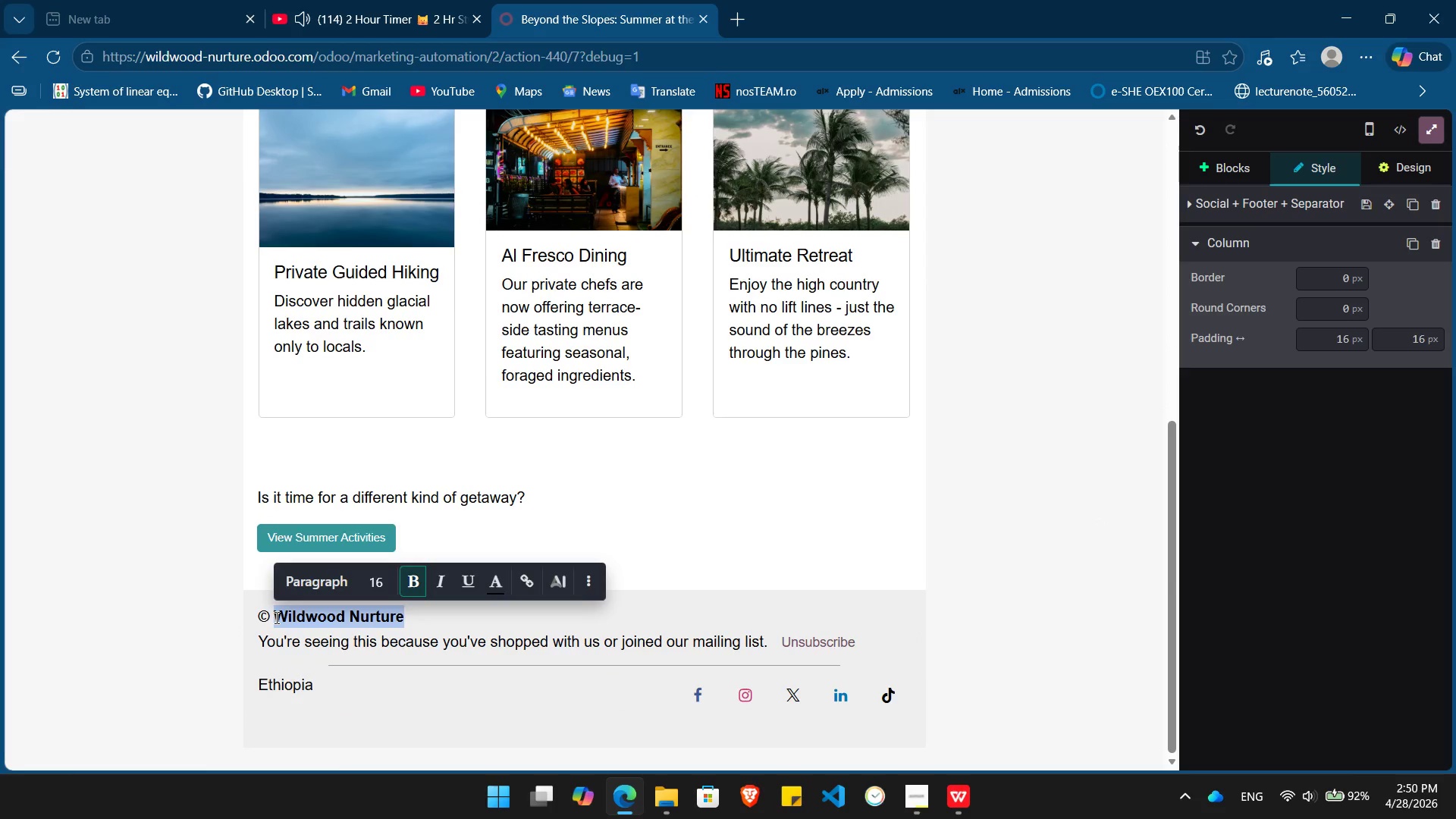 
key(Control+V)
 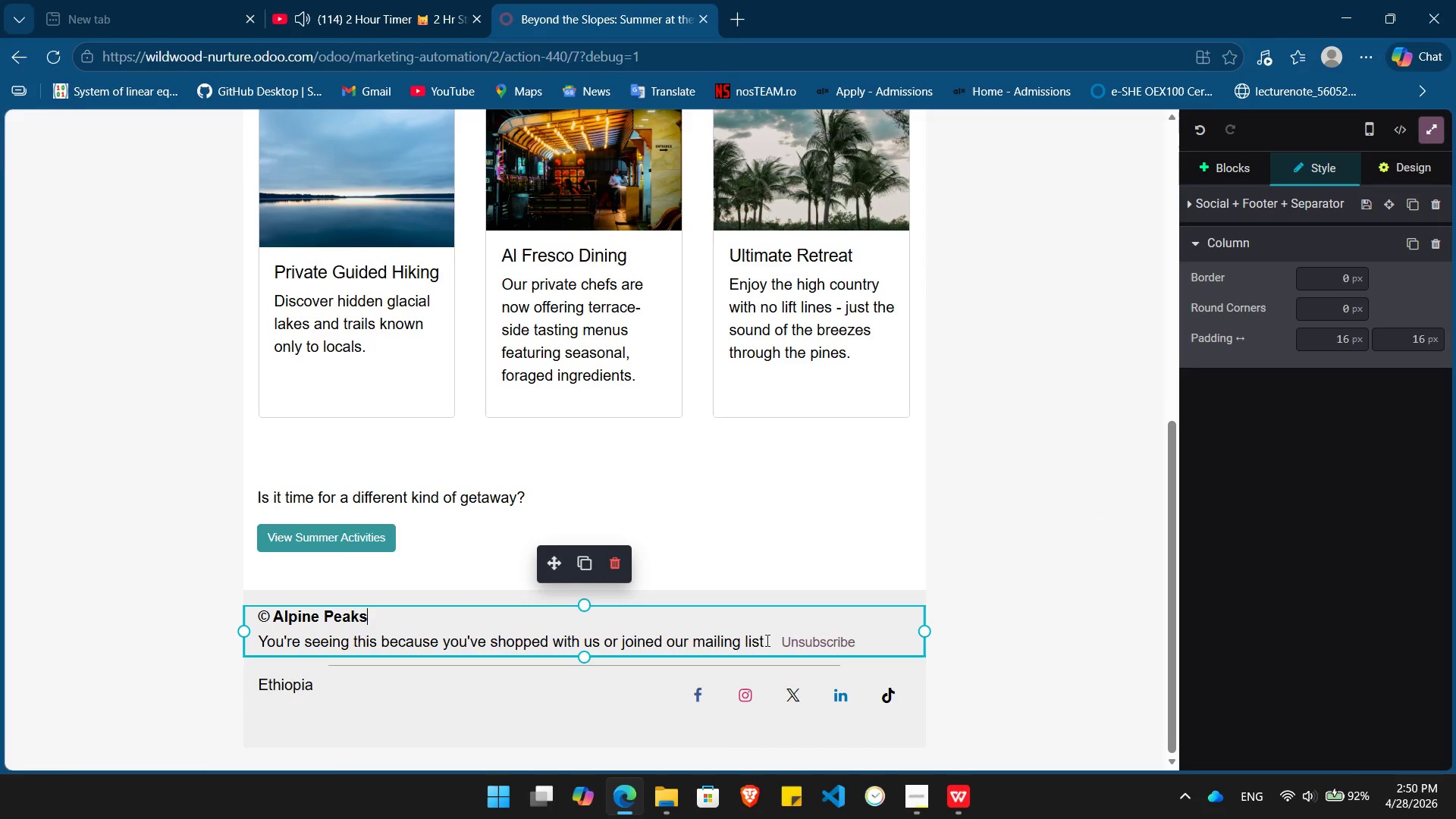 
left_click_drag(start_coordinate=[766, 640], to_coordinate=[447, 648])
 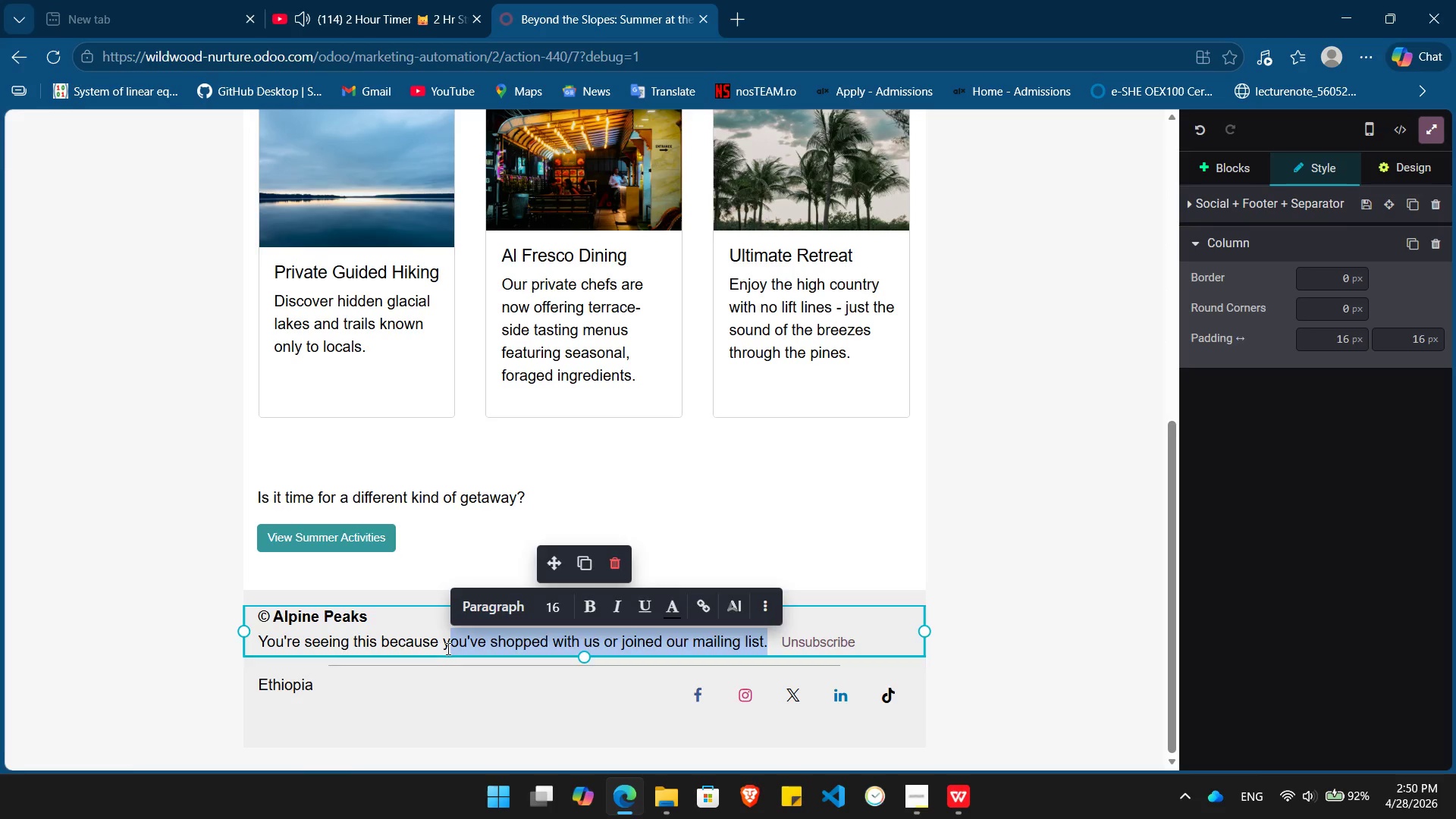 
key(Backspace)
type(ou've been added to our company contact list.)
 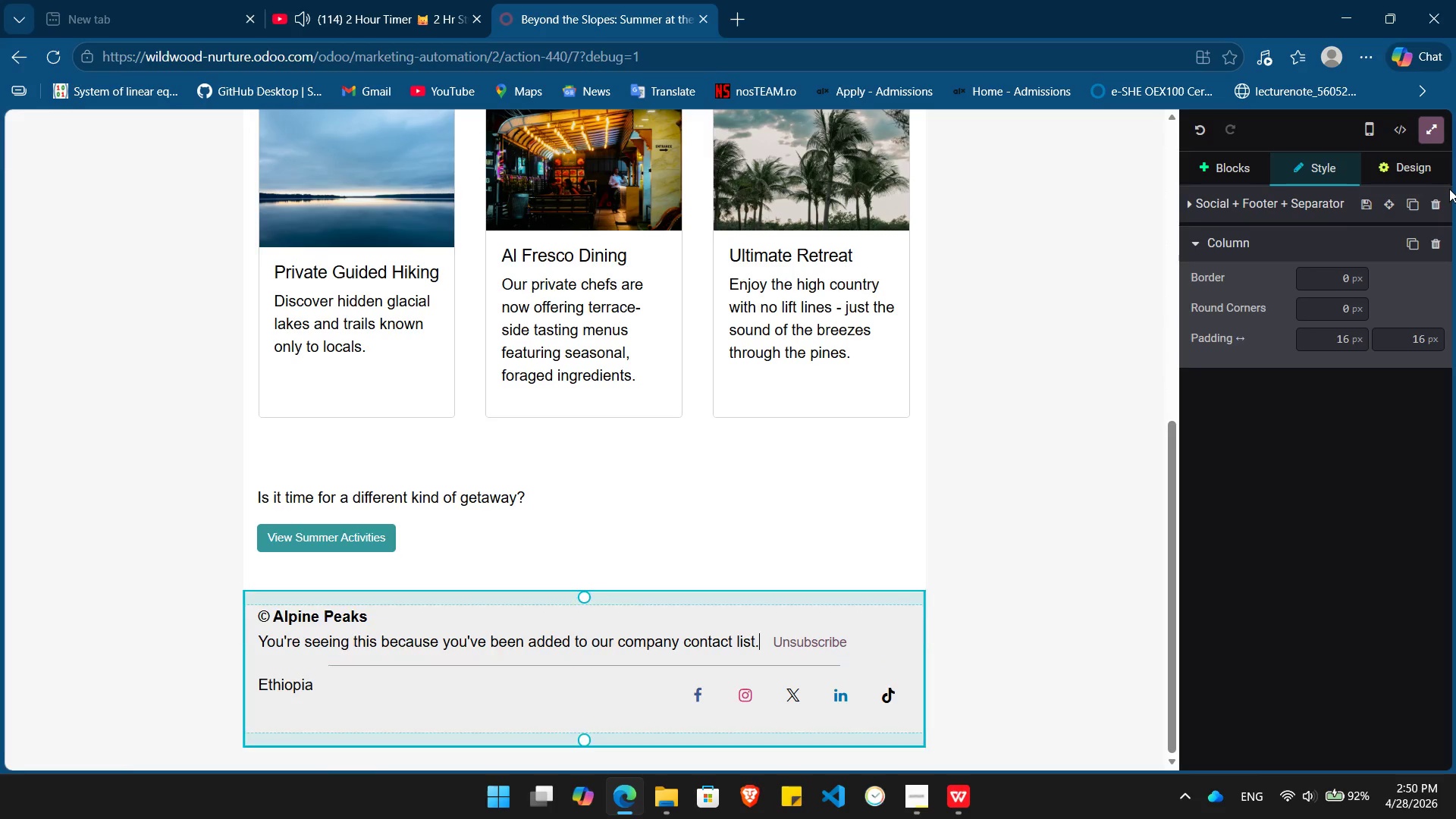 
left_click([1411, 170])
 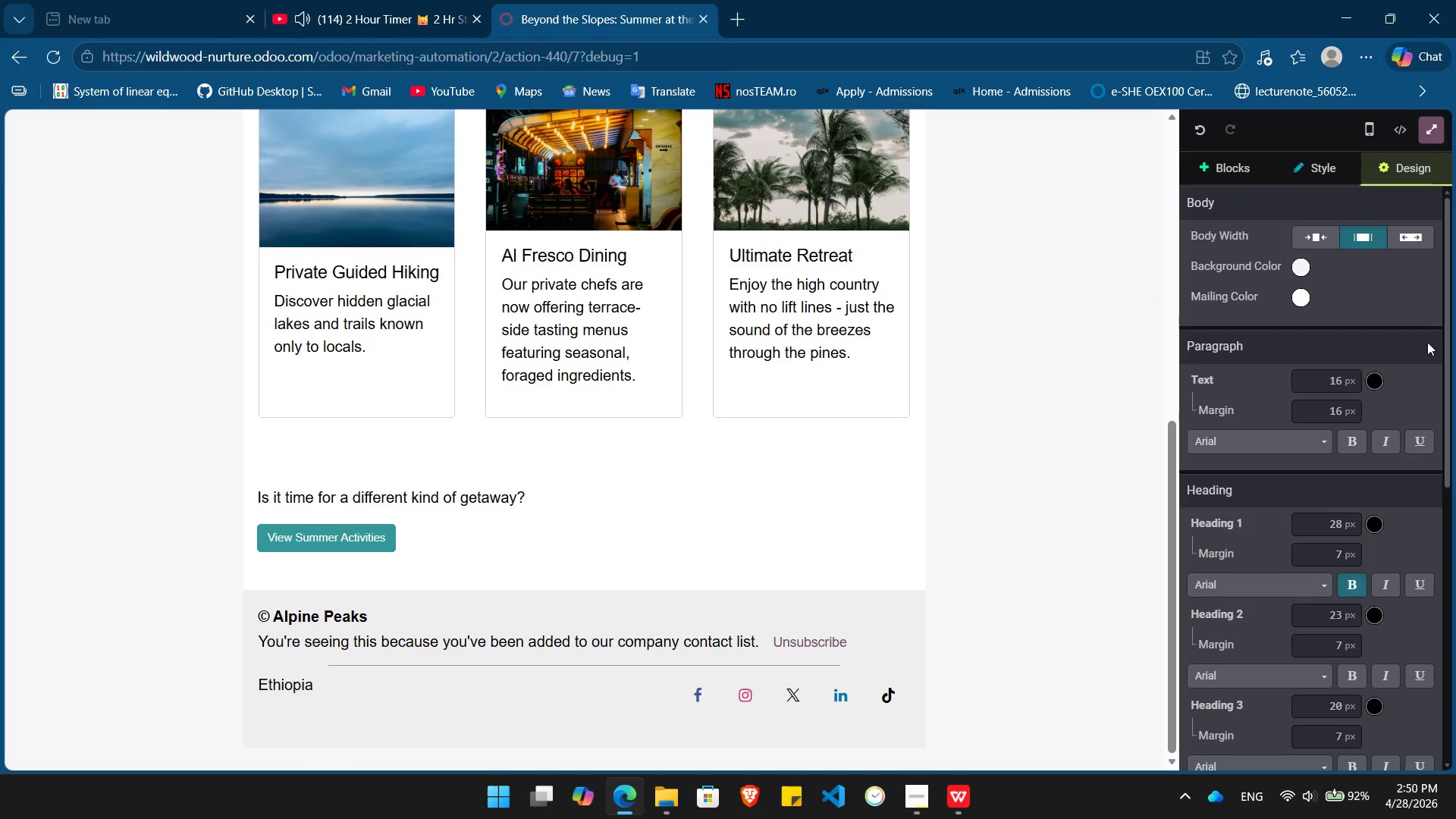 
mouse_move([1401, 401])
 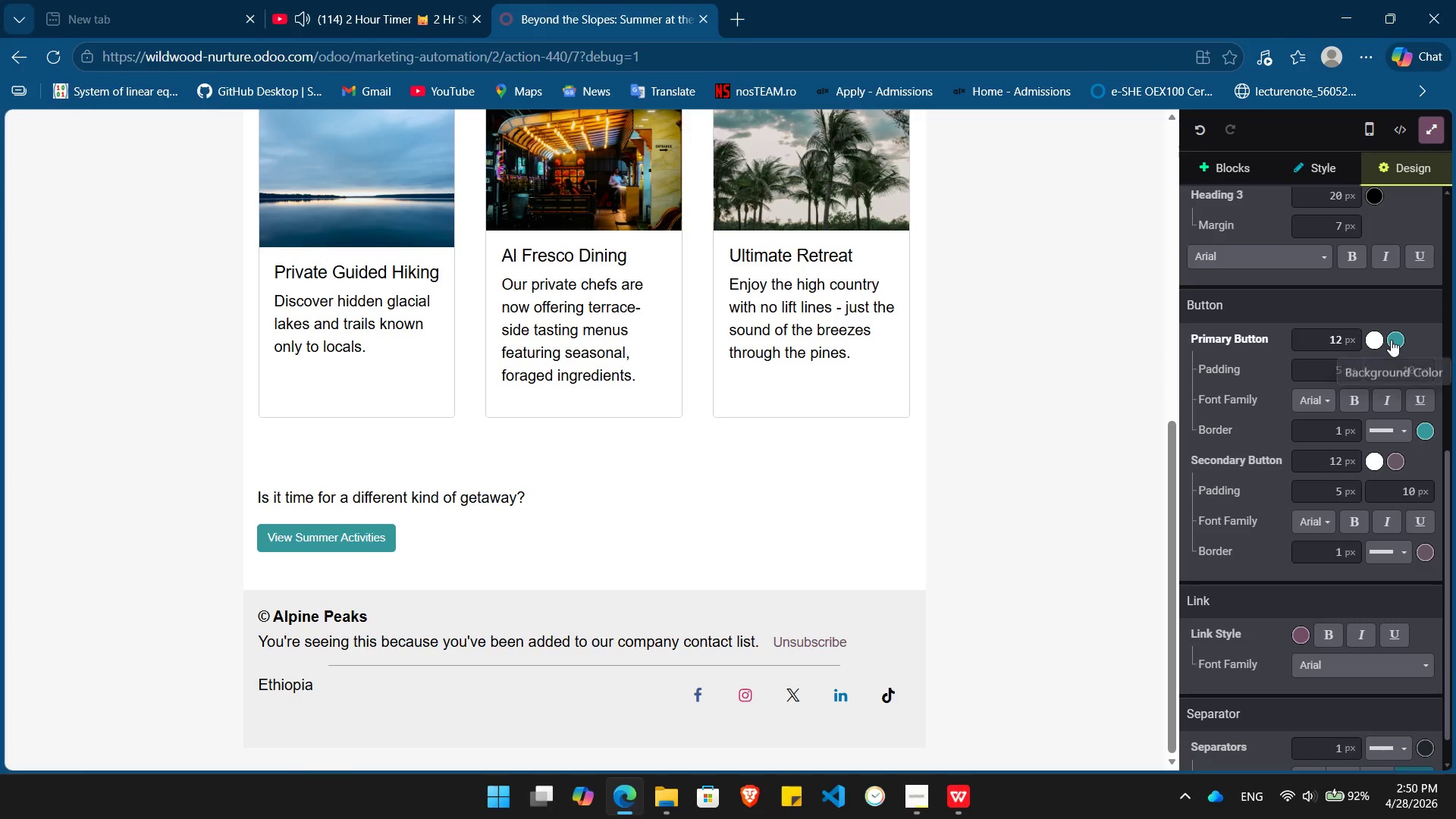 
left_click([1391, 340])
 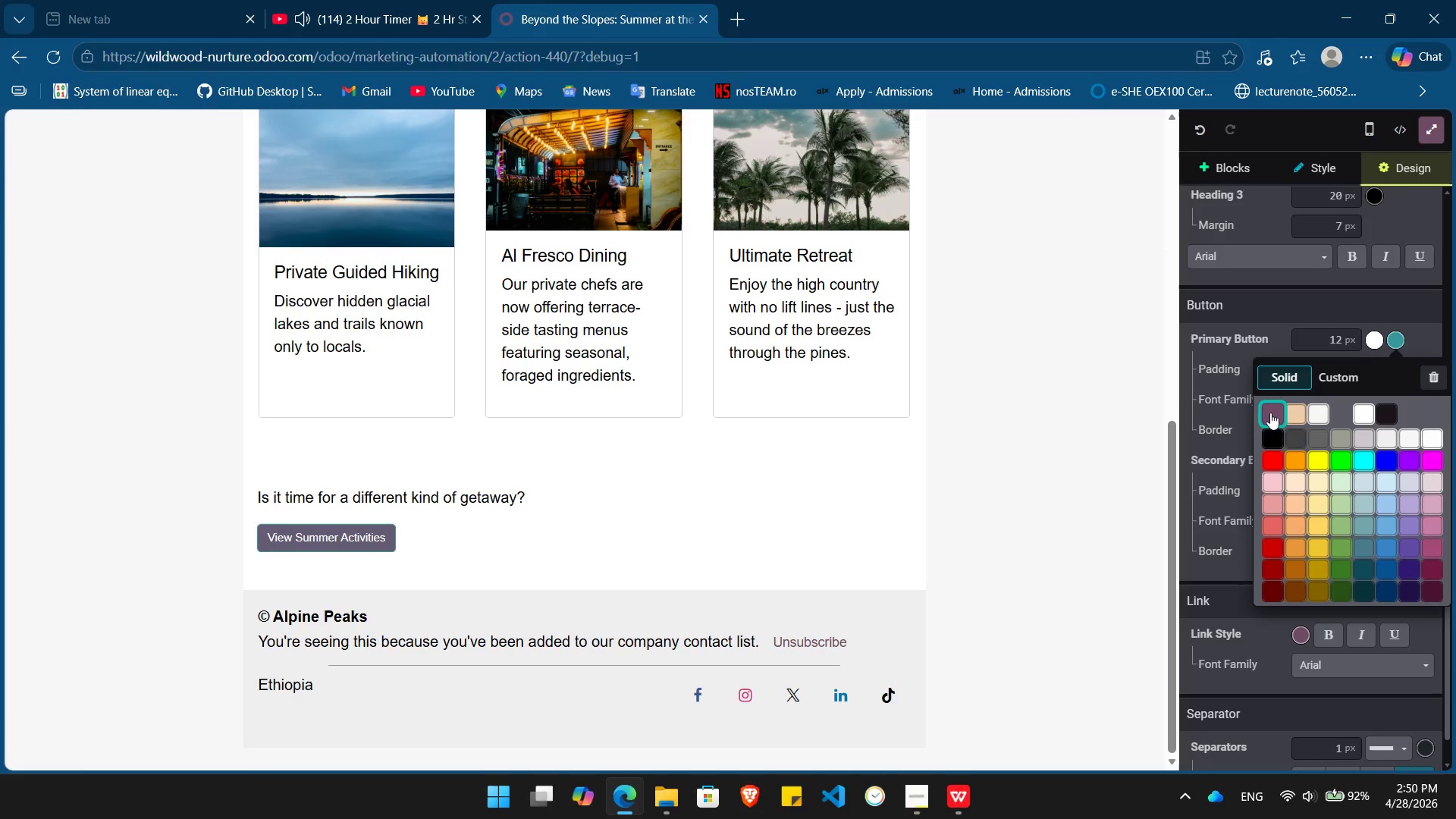 
left_click([1270, 414])
 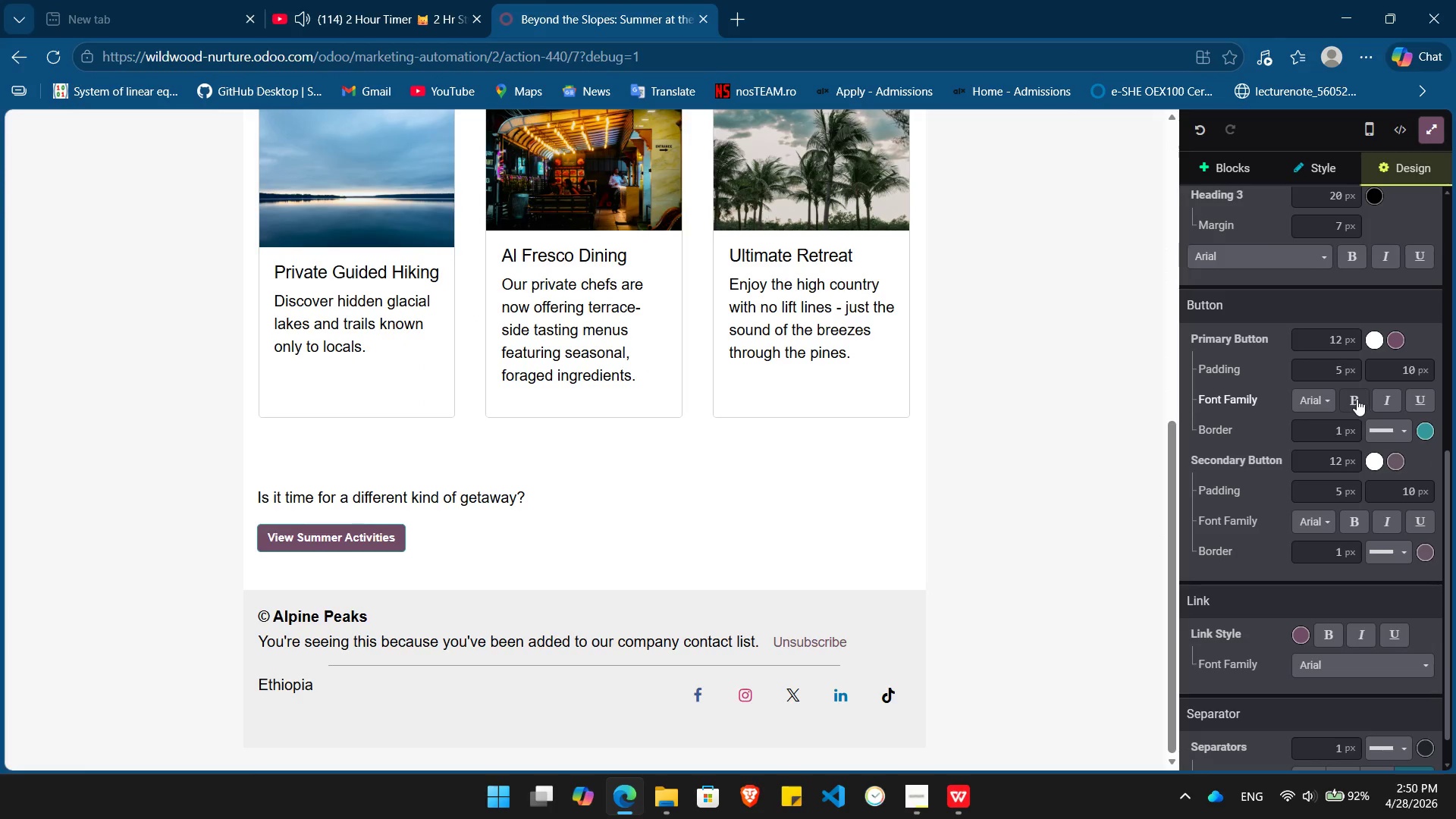 
left_click([1354, 399])
 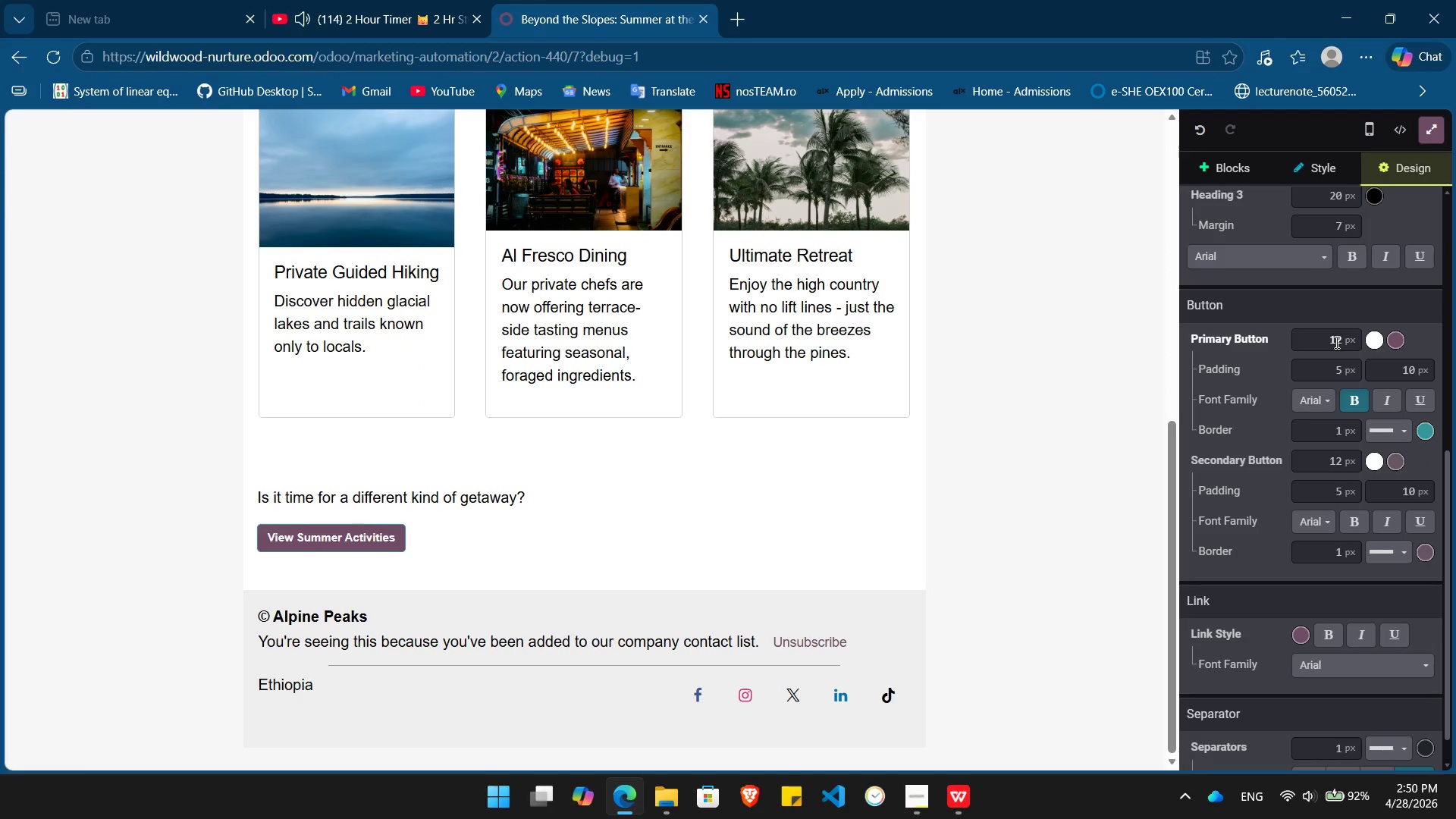 
left_click([1335, 342])
 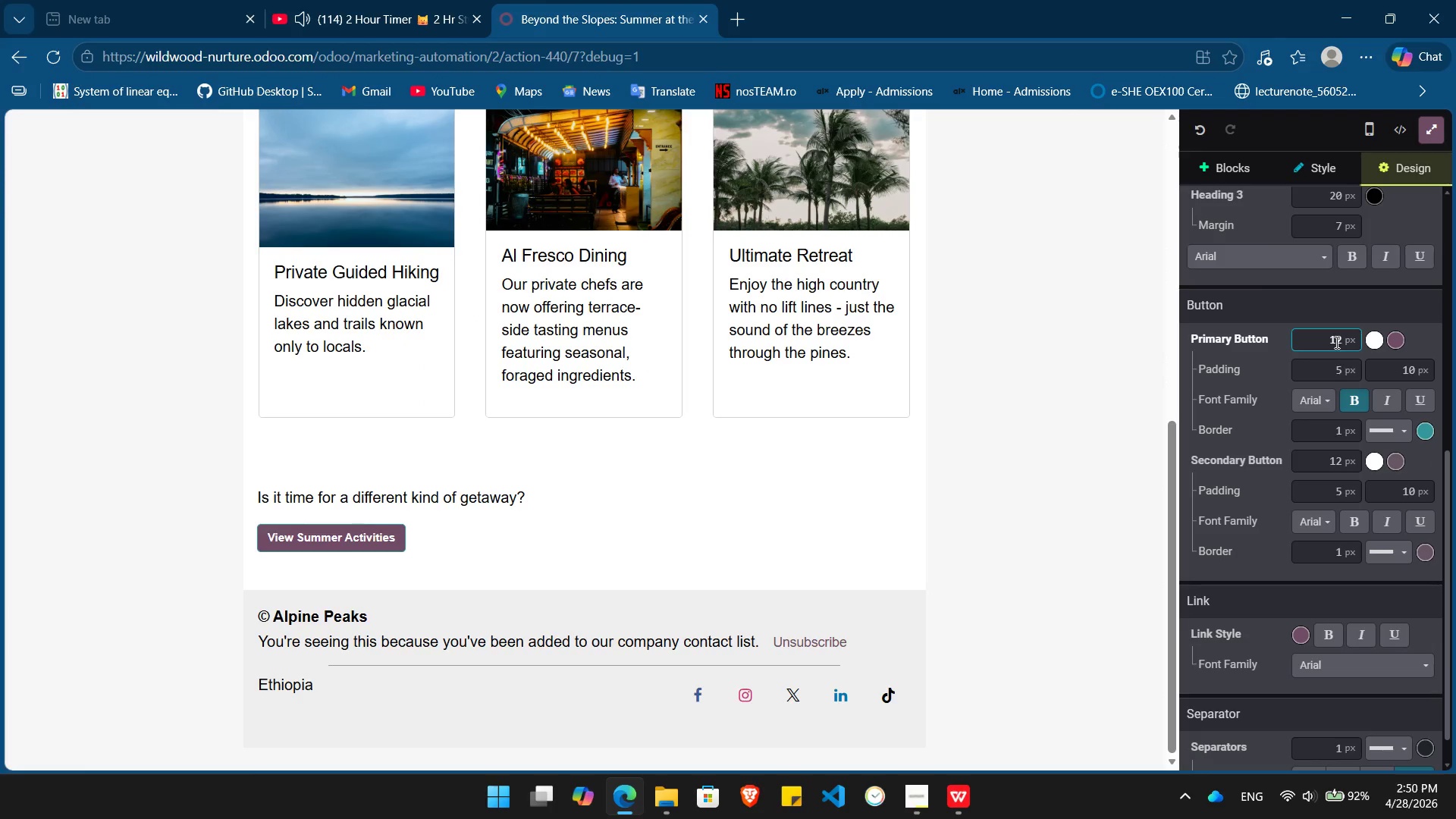 
key(Delete)
 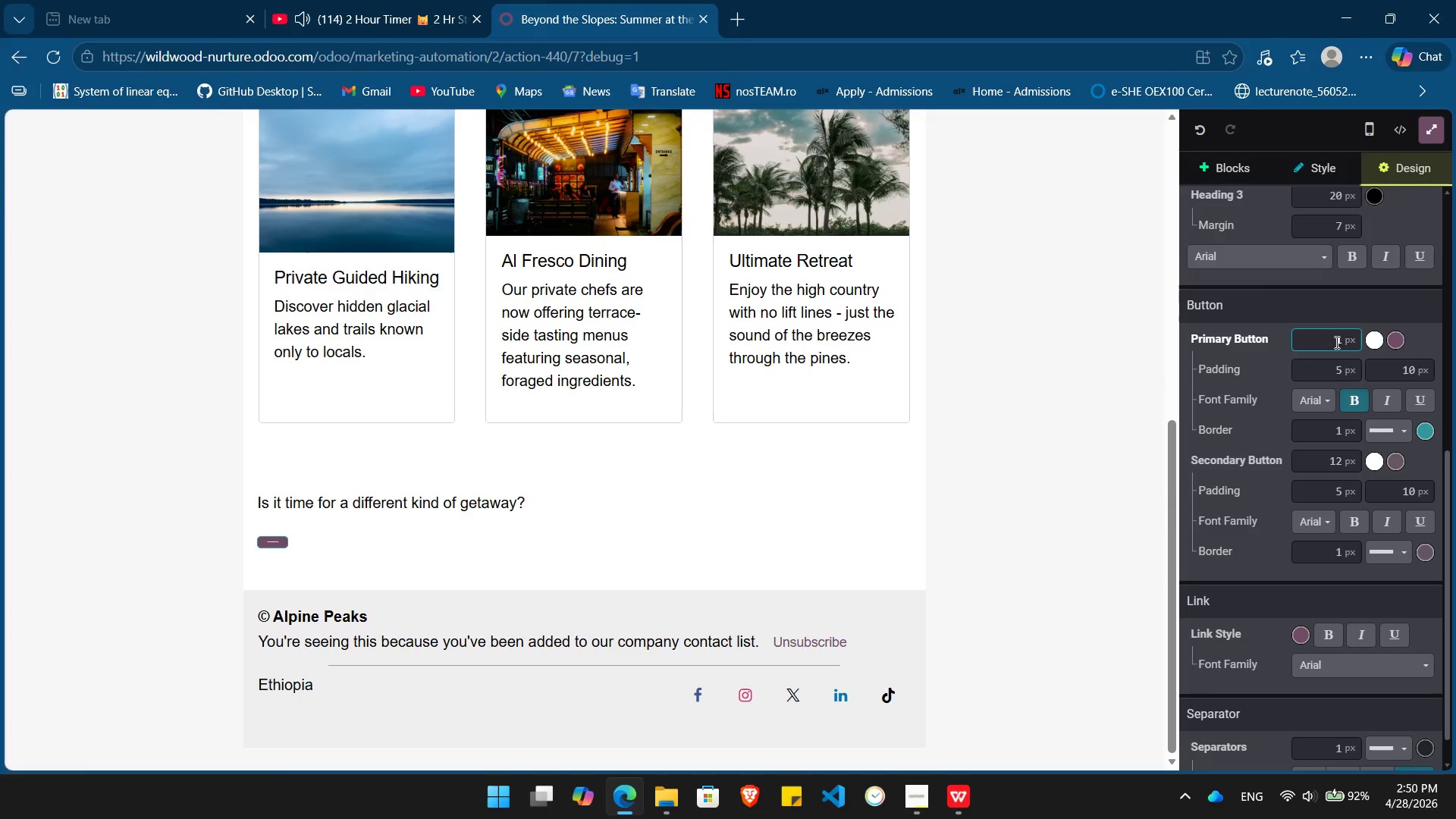 
key(Numpad5)
 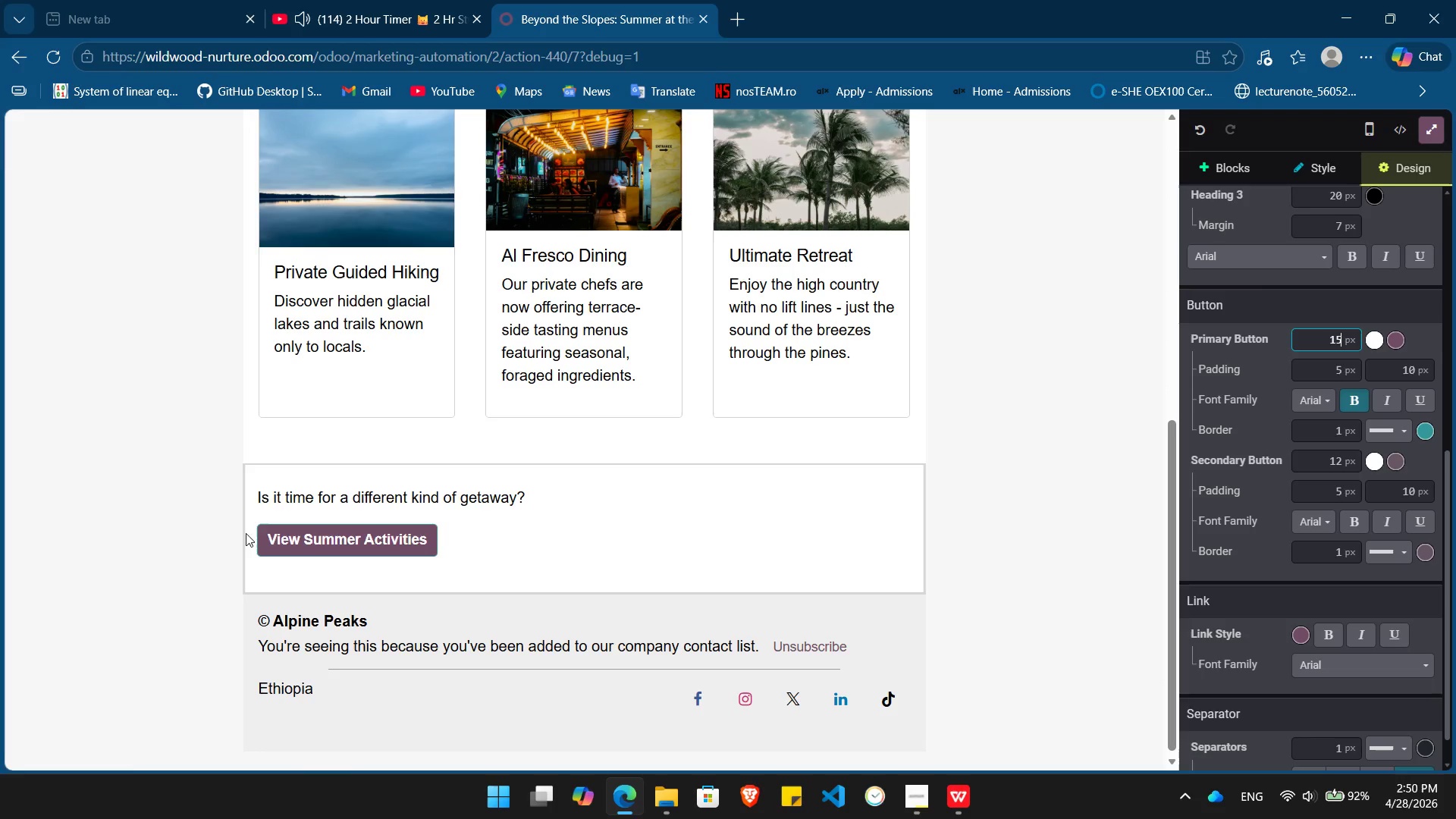 
left_click([265, 537])
 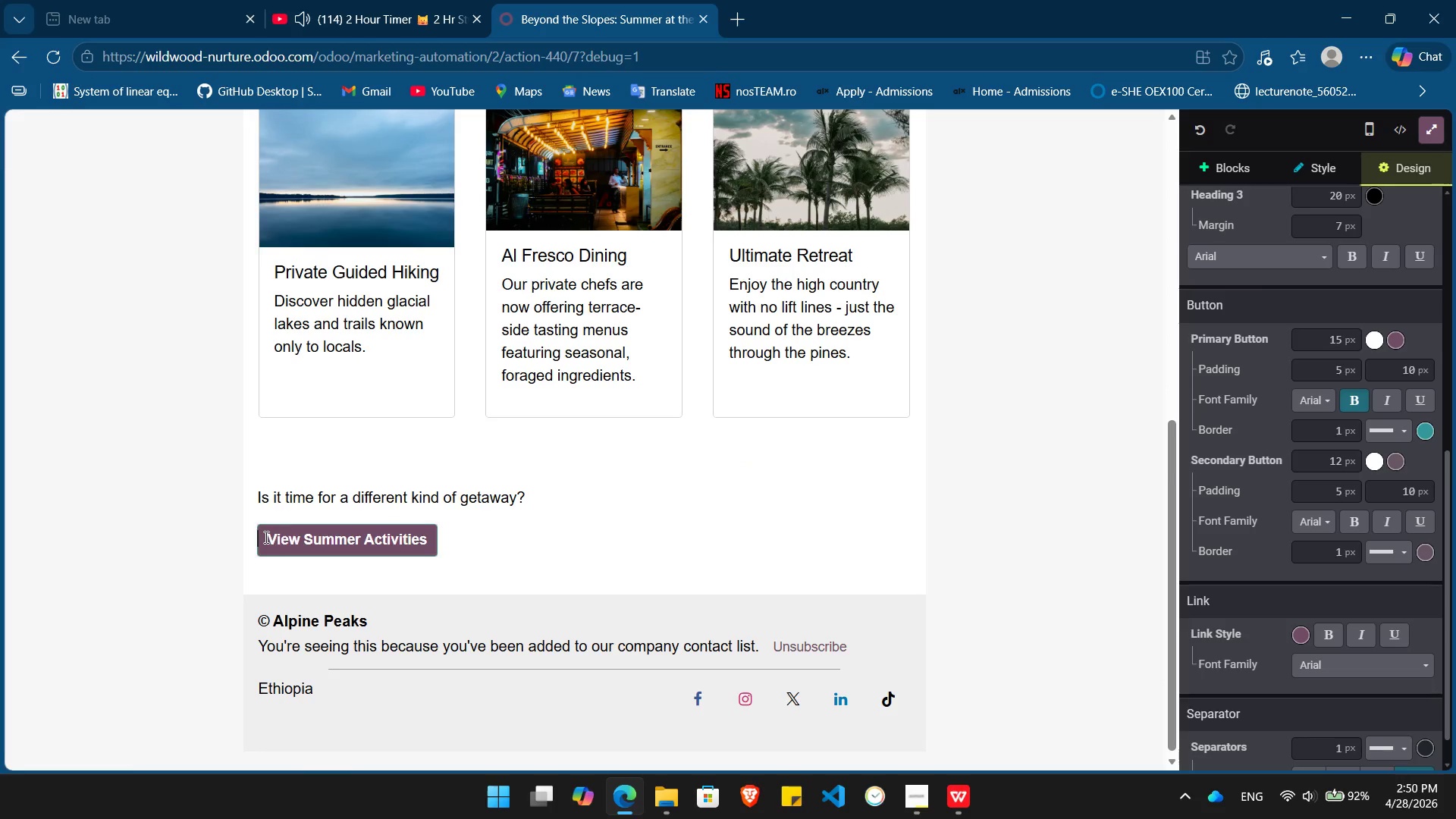 
left_click_drag(start_coordinate=[265, 537], to_coordinate=[447, 534])
 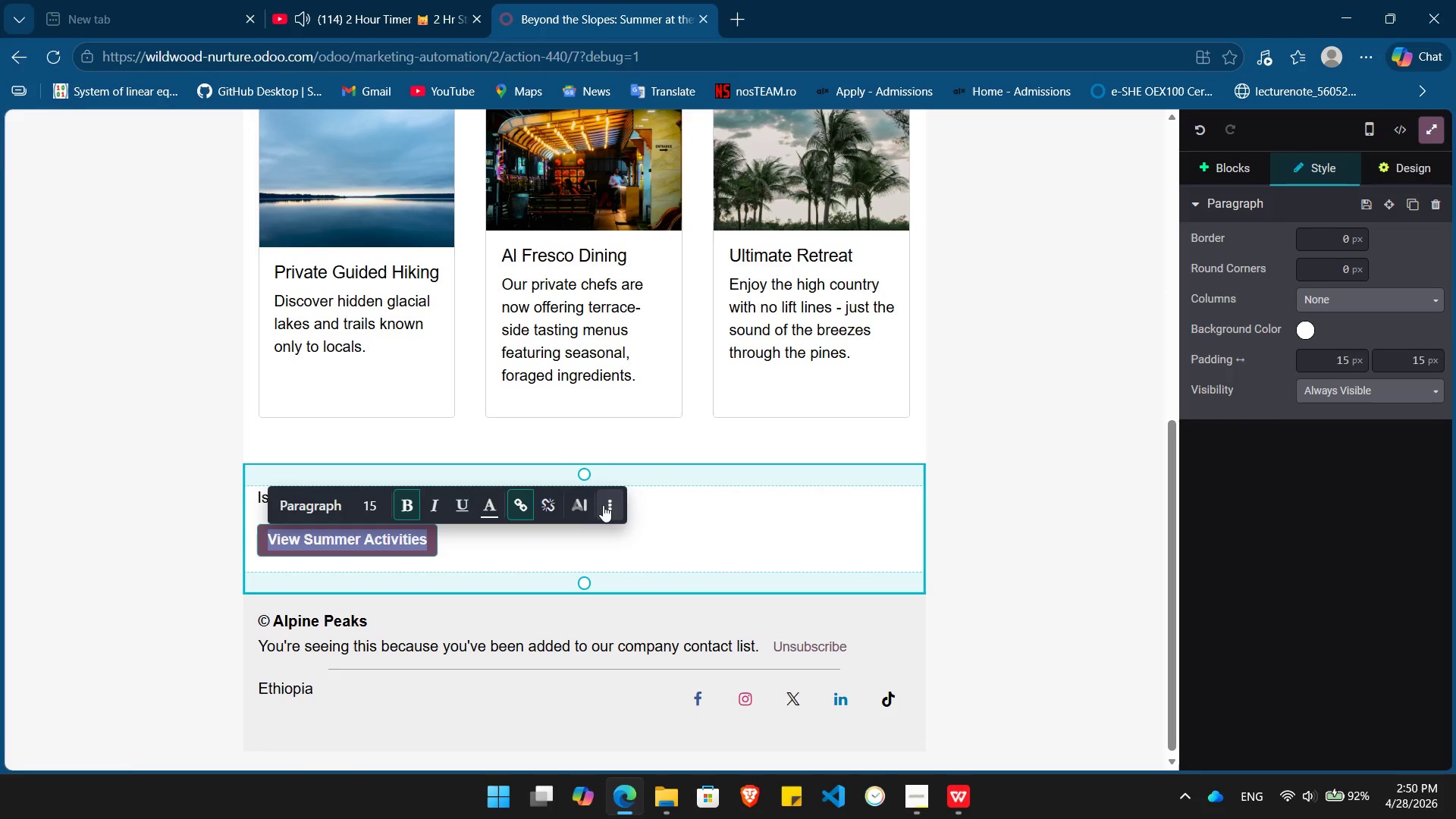 
left_click([607, 504])
 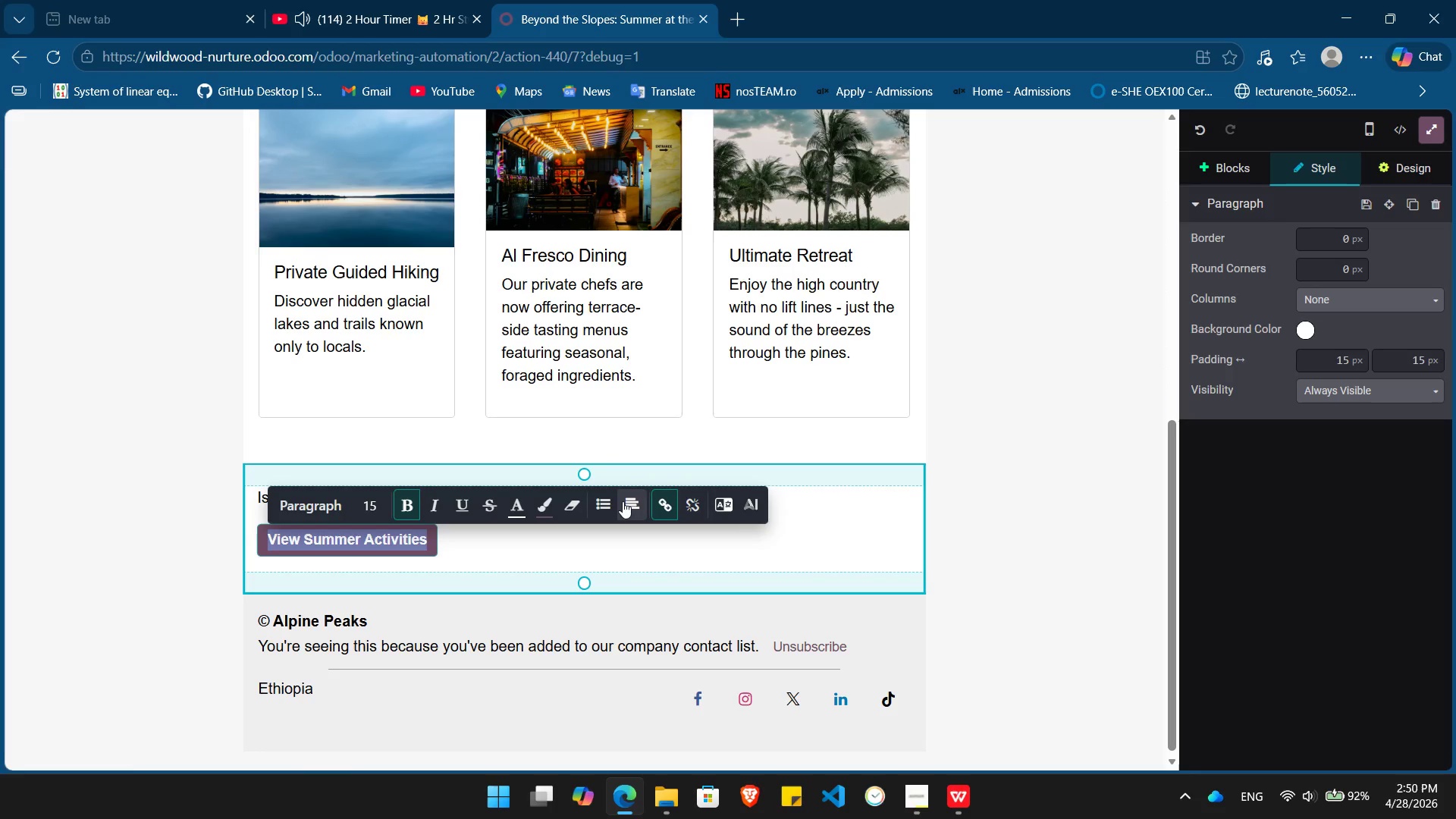 
left_click([623, 501])
 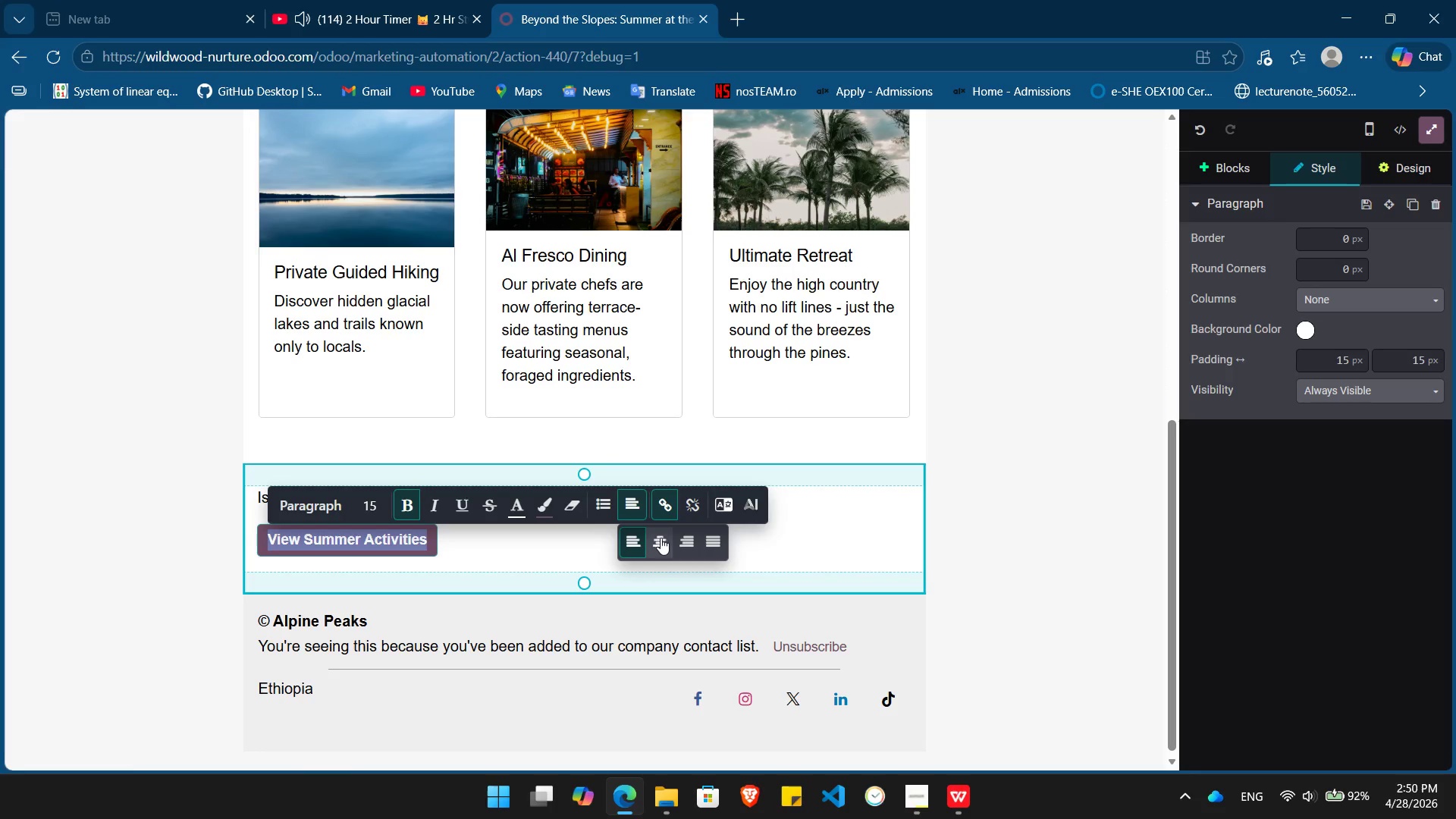 
left_click([661, 538])
 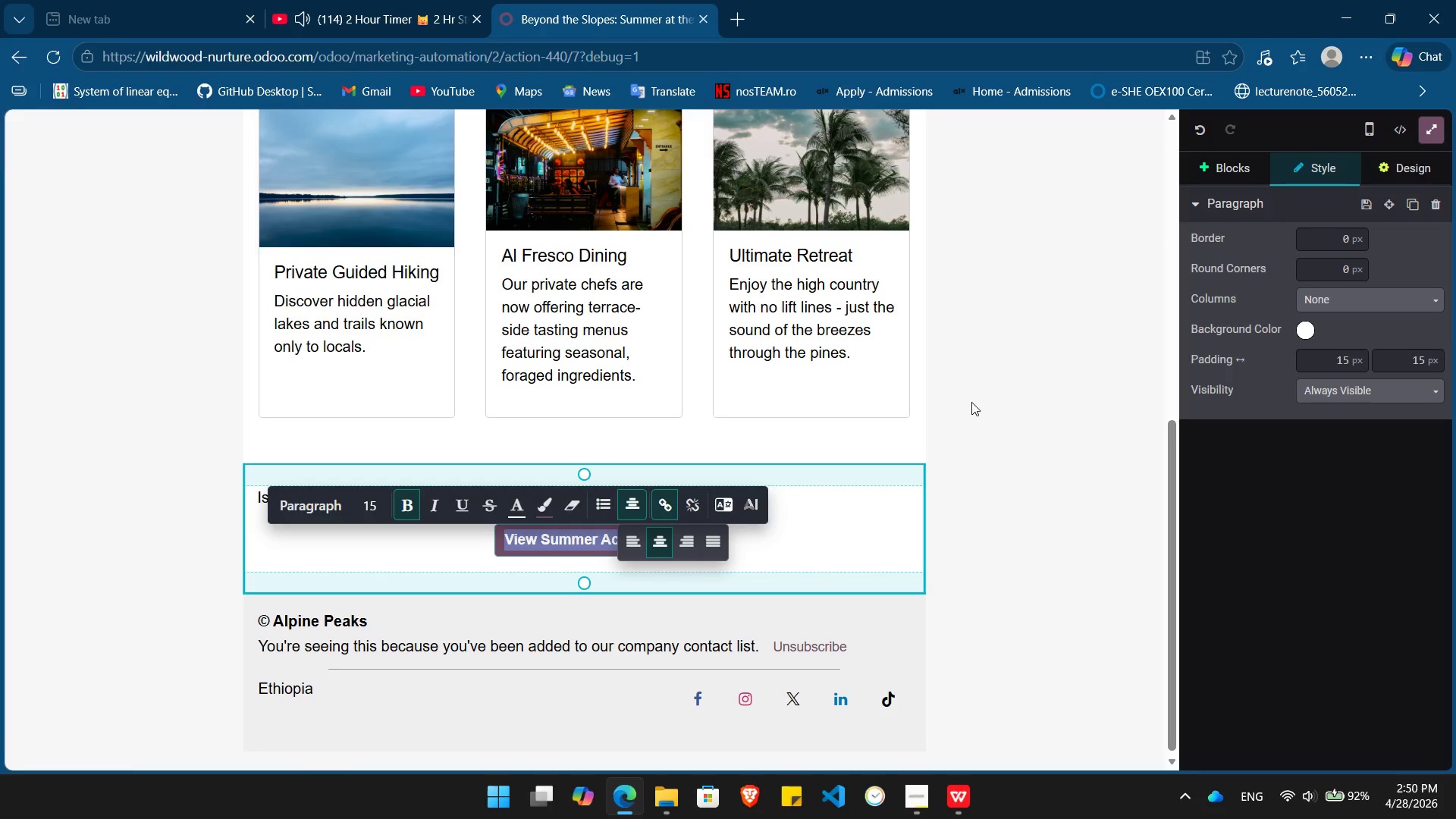 
left_click([971, 402])
 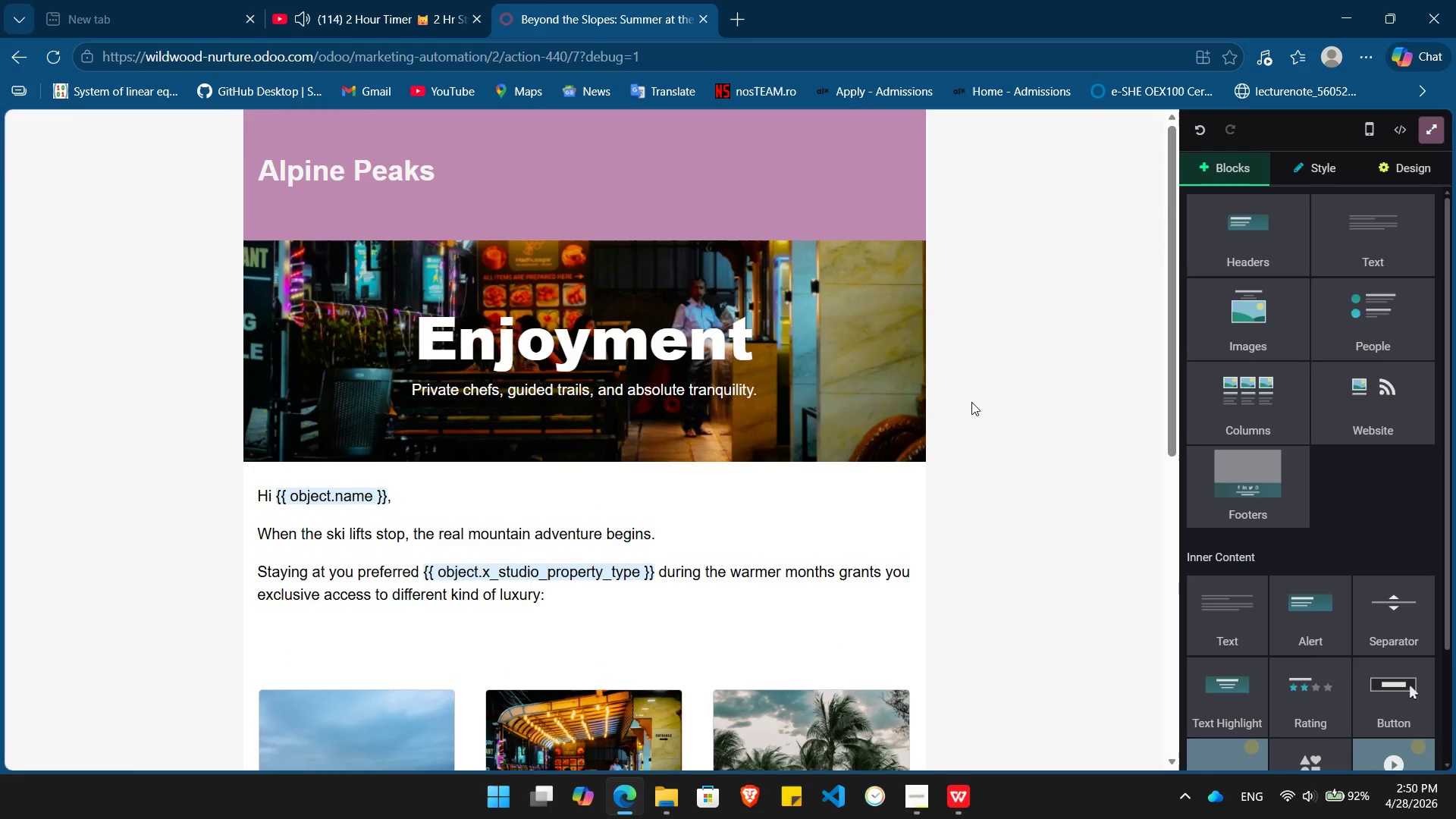 
wait(7.05)
 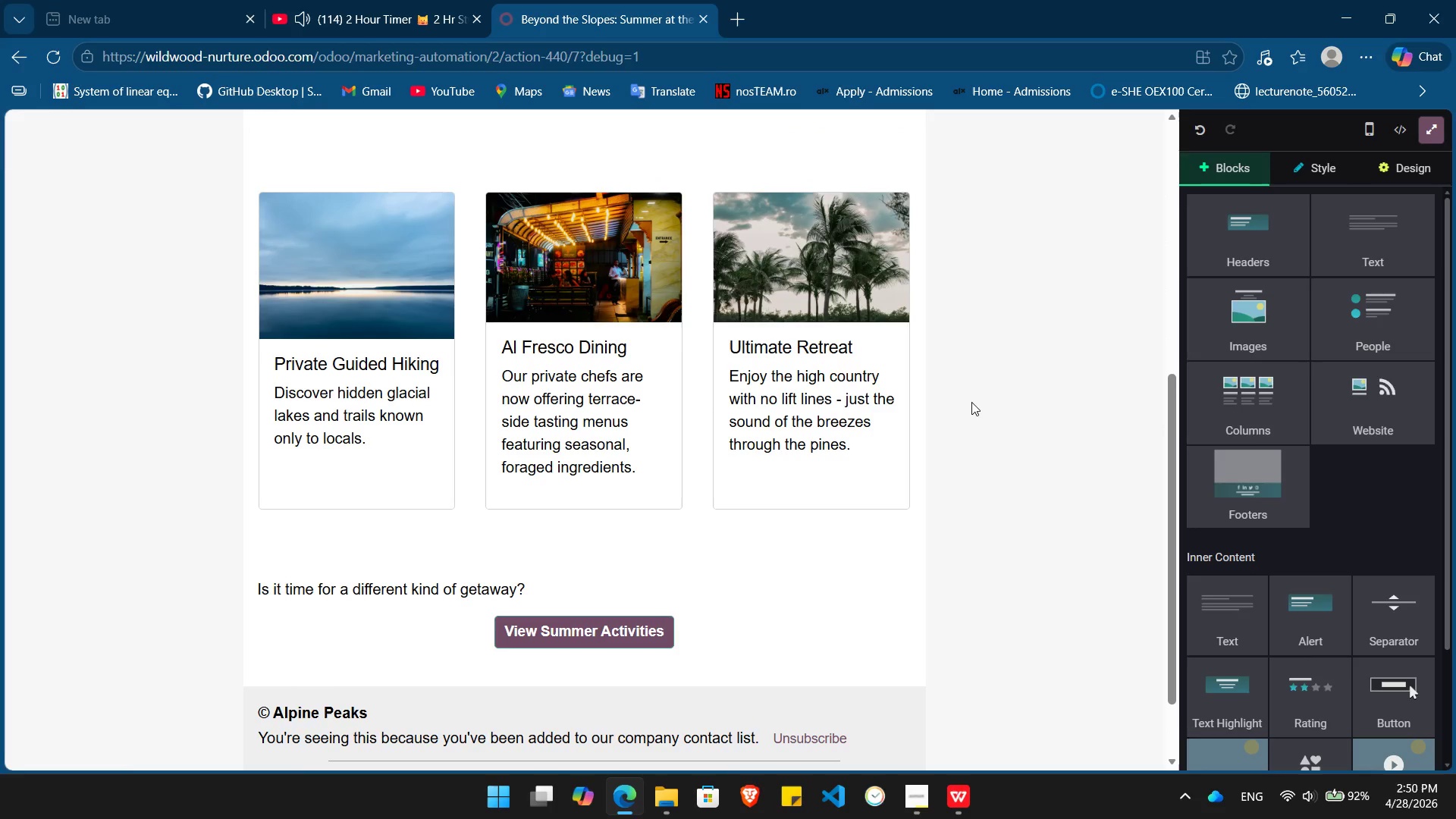 
left_click([1428, 135])
 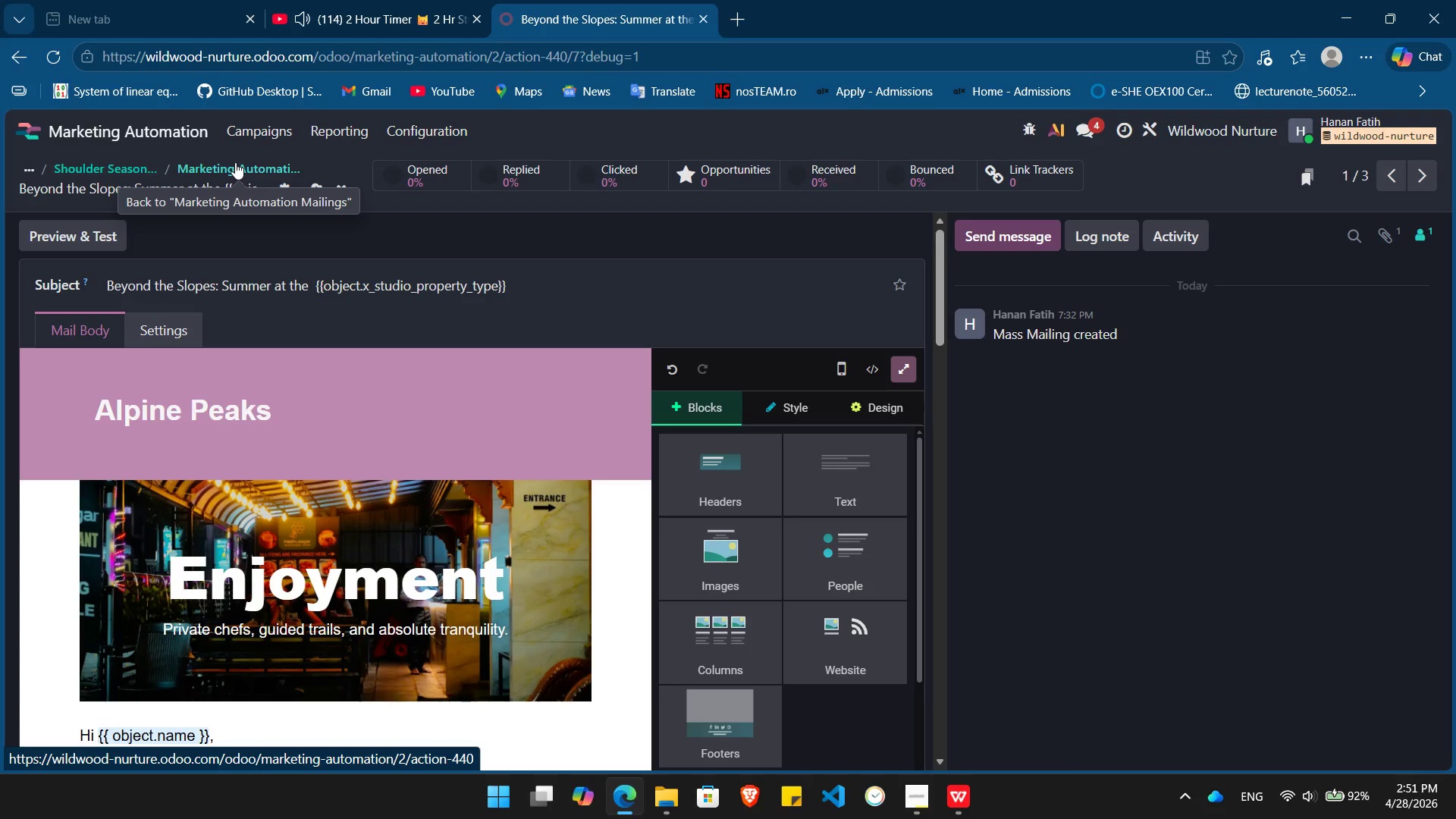 
left_click([235, 162])
 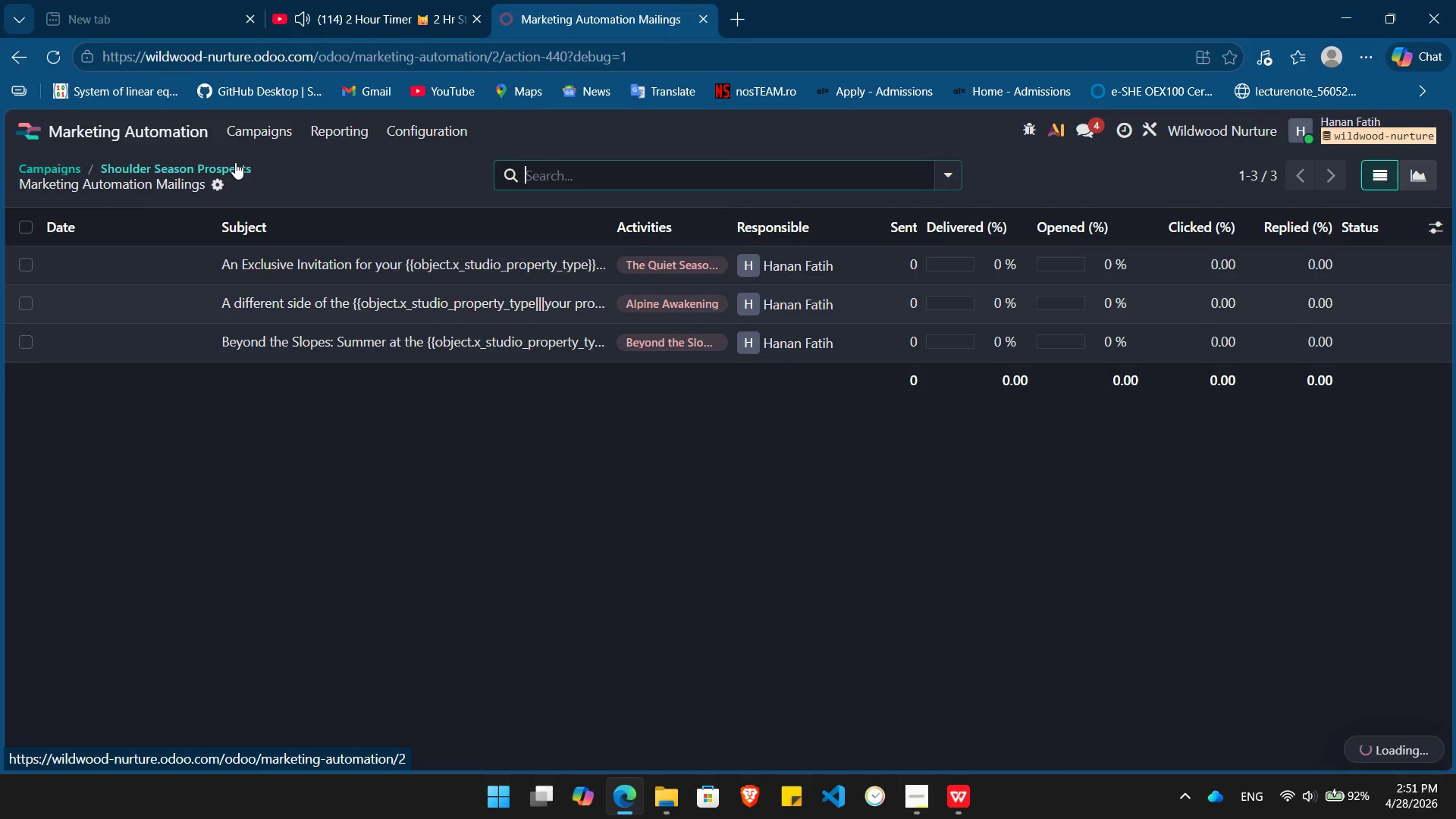 
wait(6.88)
 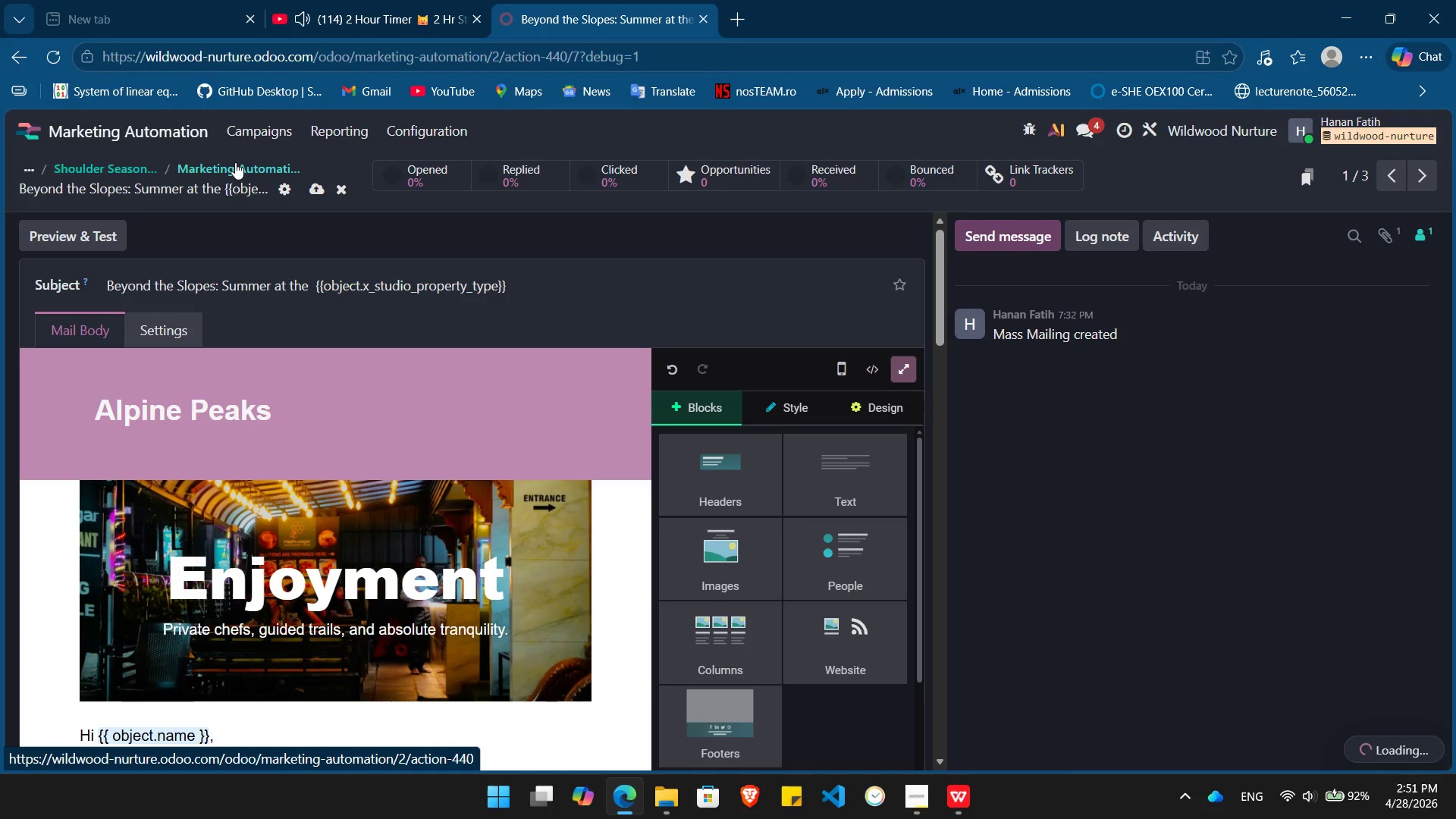 
left_click([318, 268])
 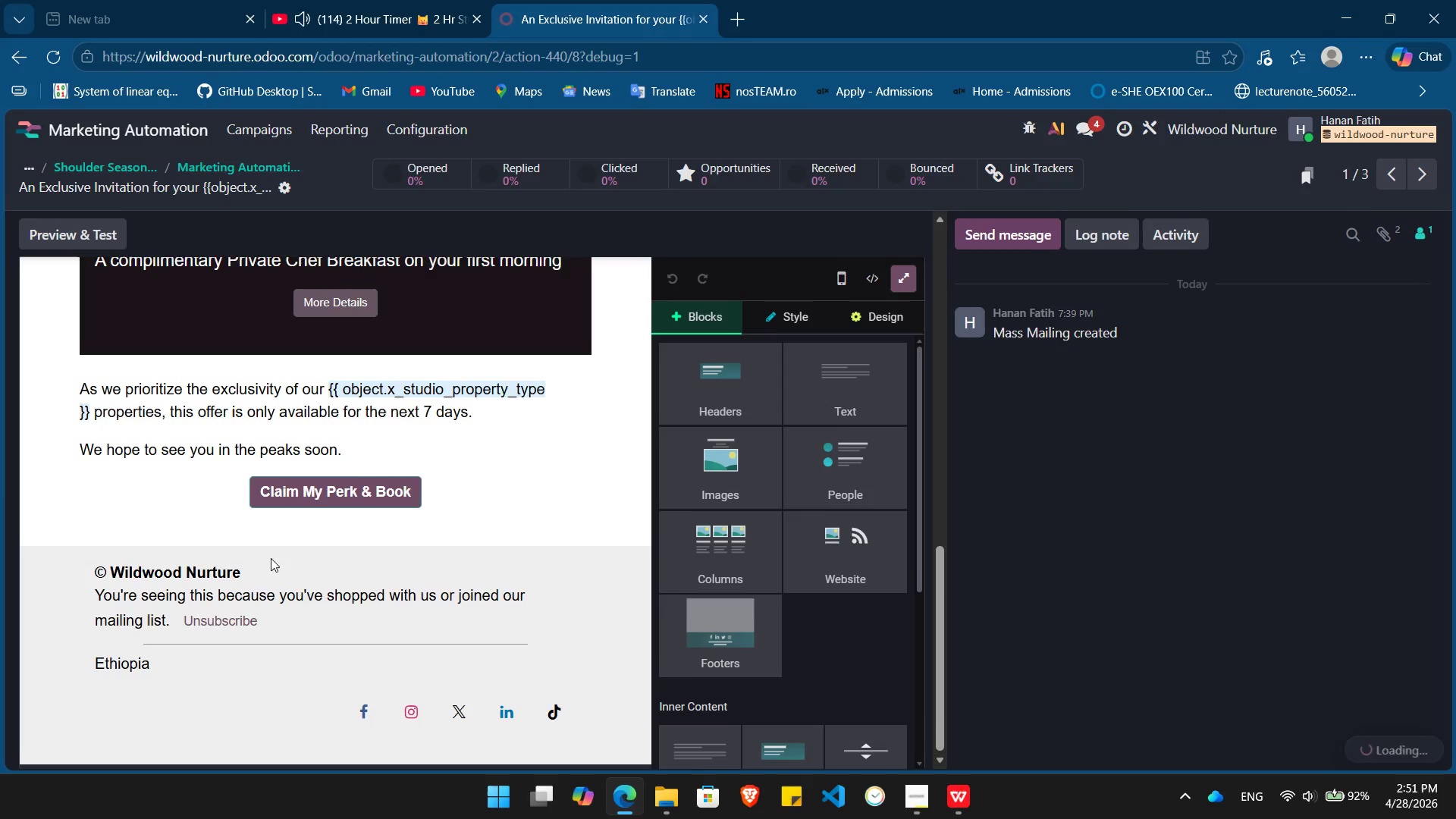 
left_click_drag(start_coordinate=[243, 570], to_coordinate=[110, 574])
 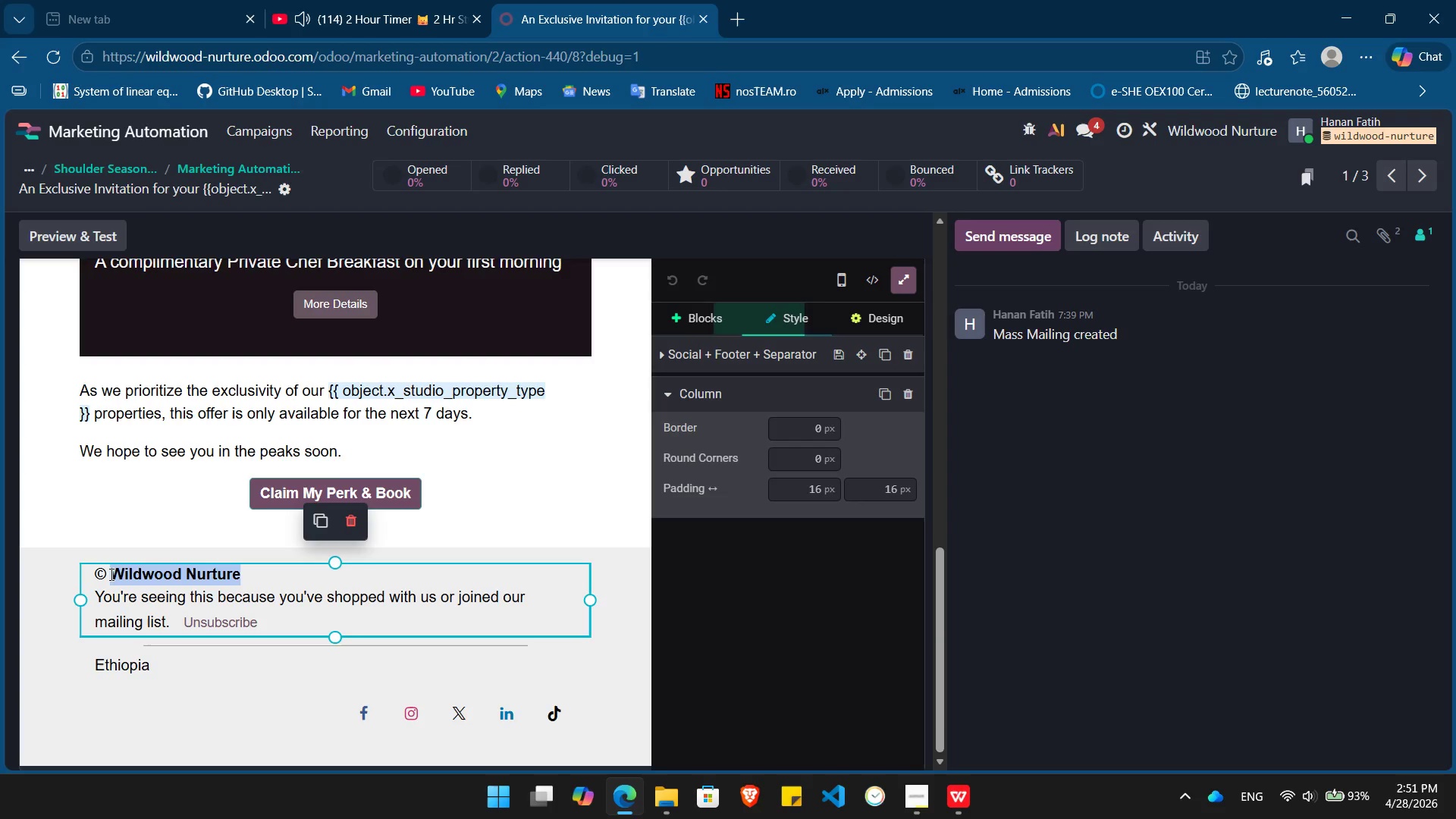 
key(Control+V)
 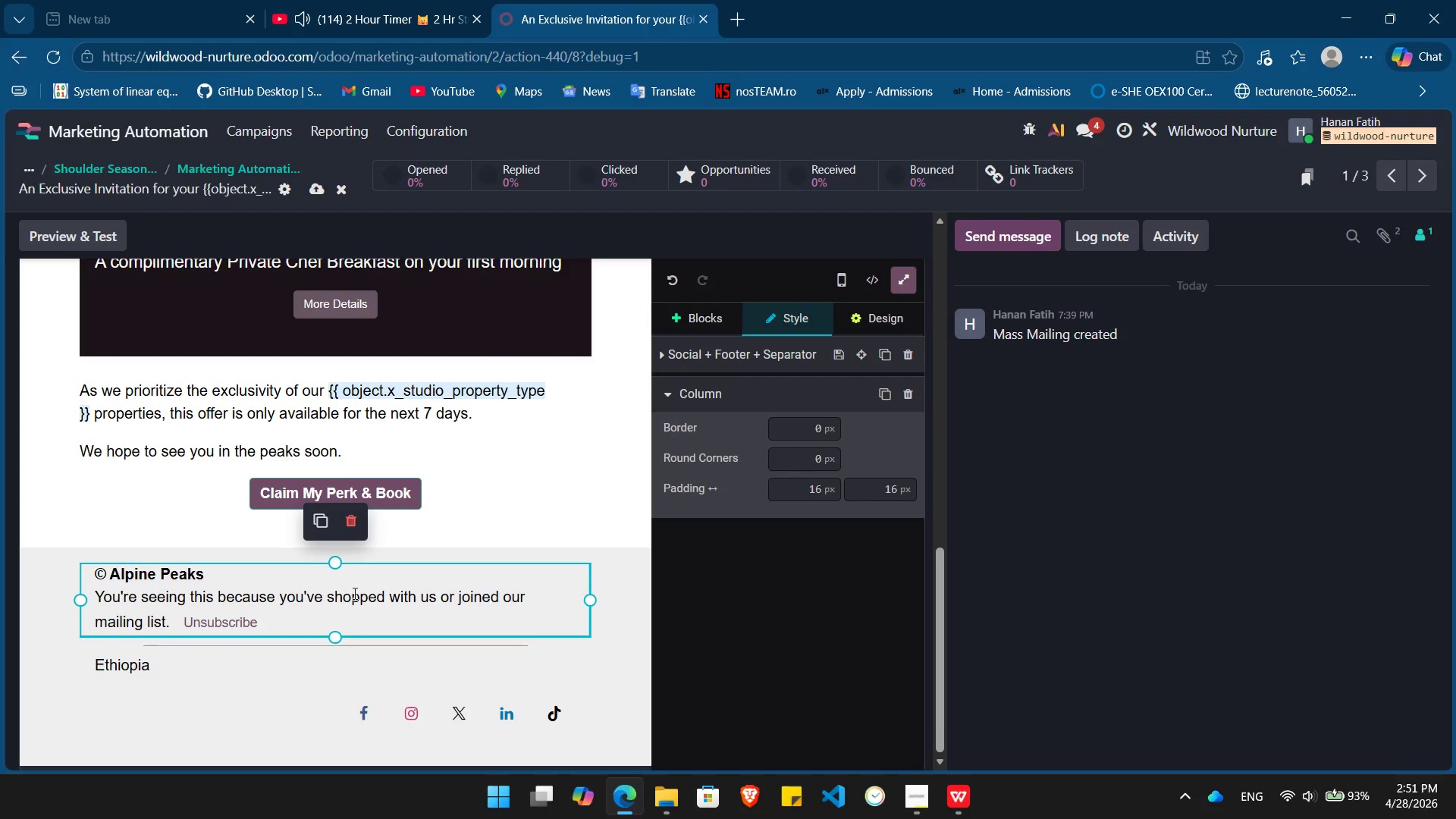 
left_click_drag(start_coordinate=[327, 598], to_coordinate=[162, 626])
 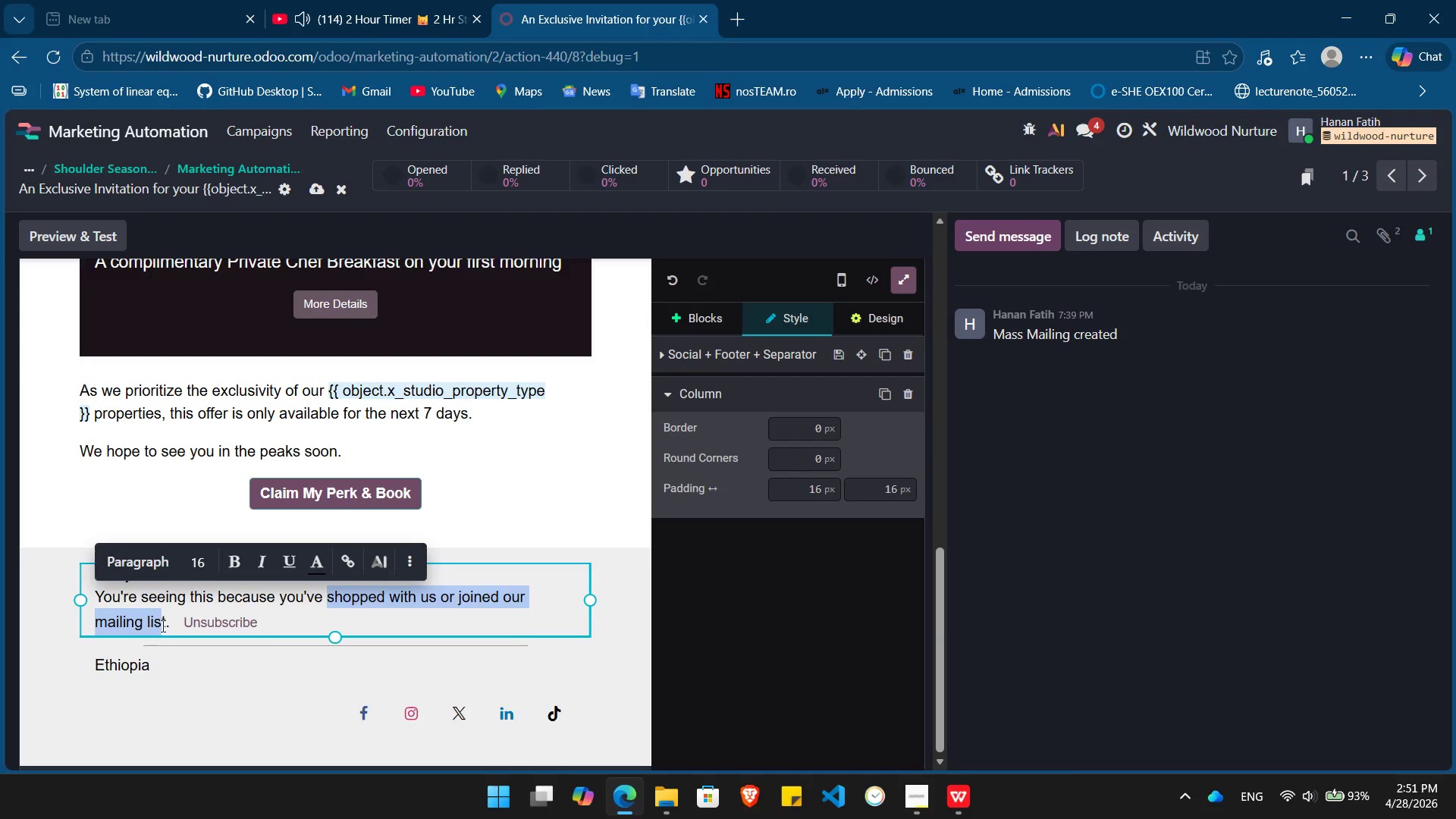 
key(Backspace)
 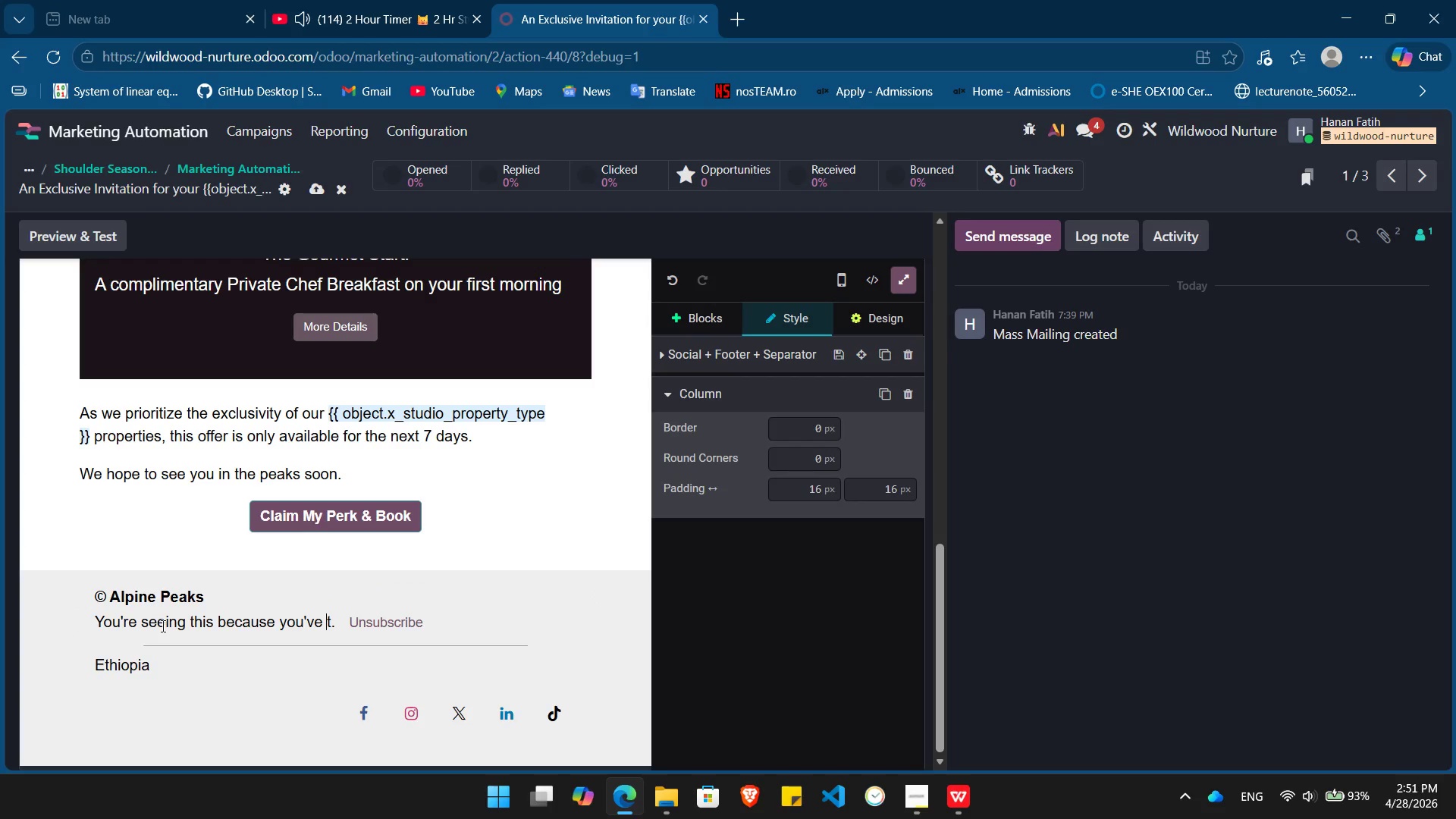 
key(ArrowRight)
 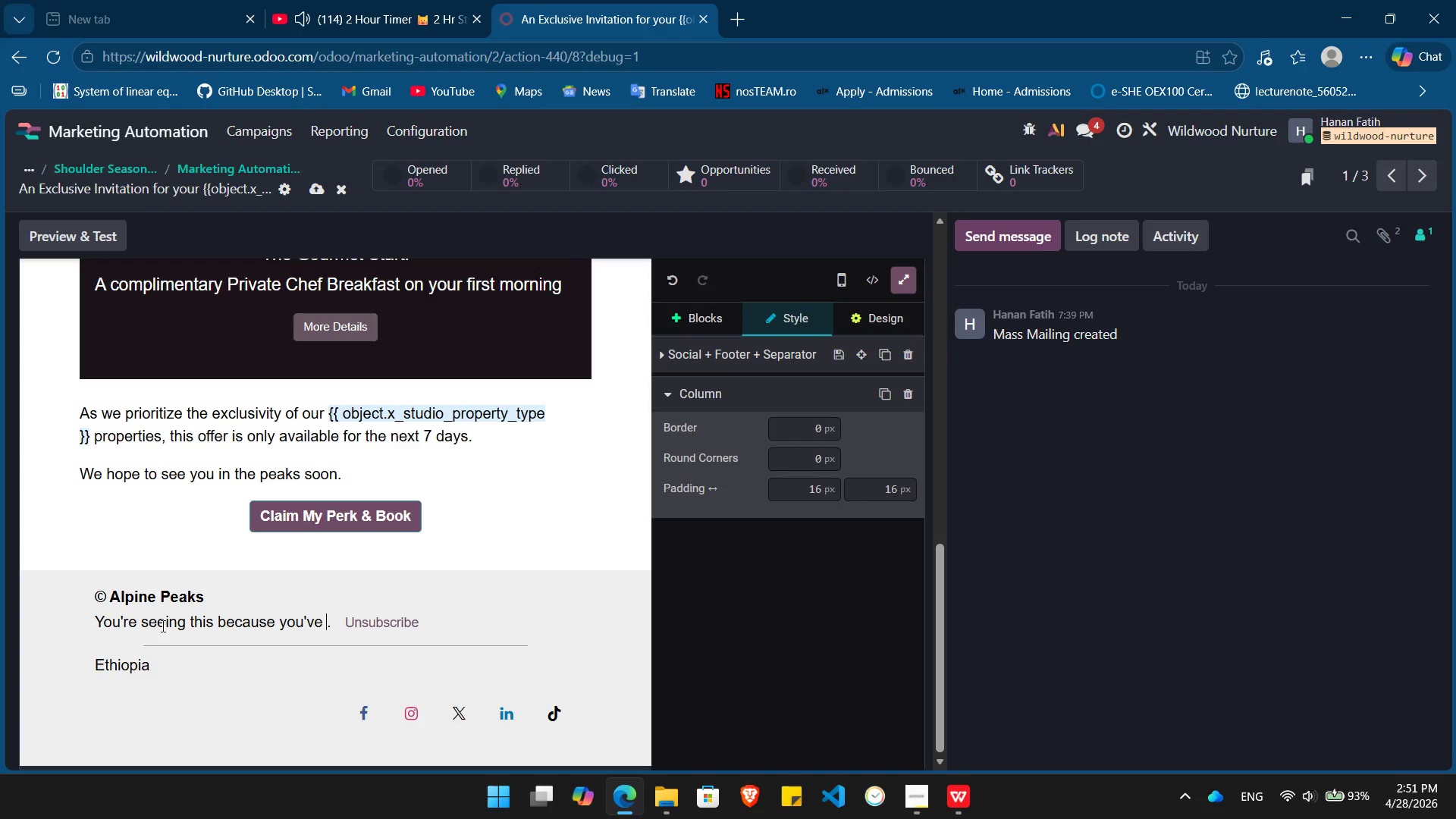 
key(Backspace)
type(been added to our company)
key(Backspace)
type(y's contact list)
 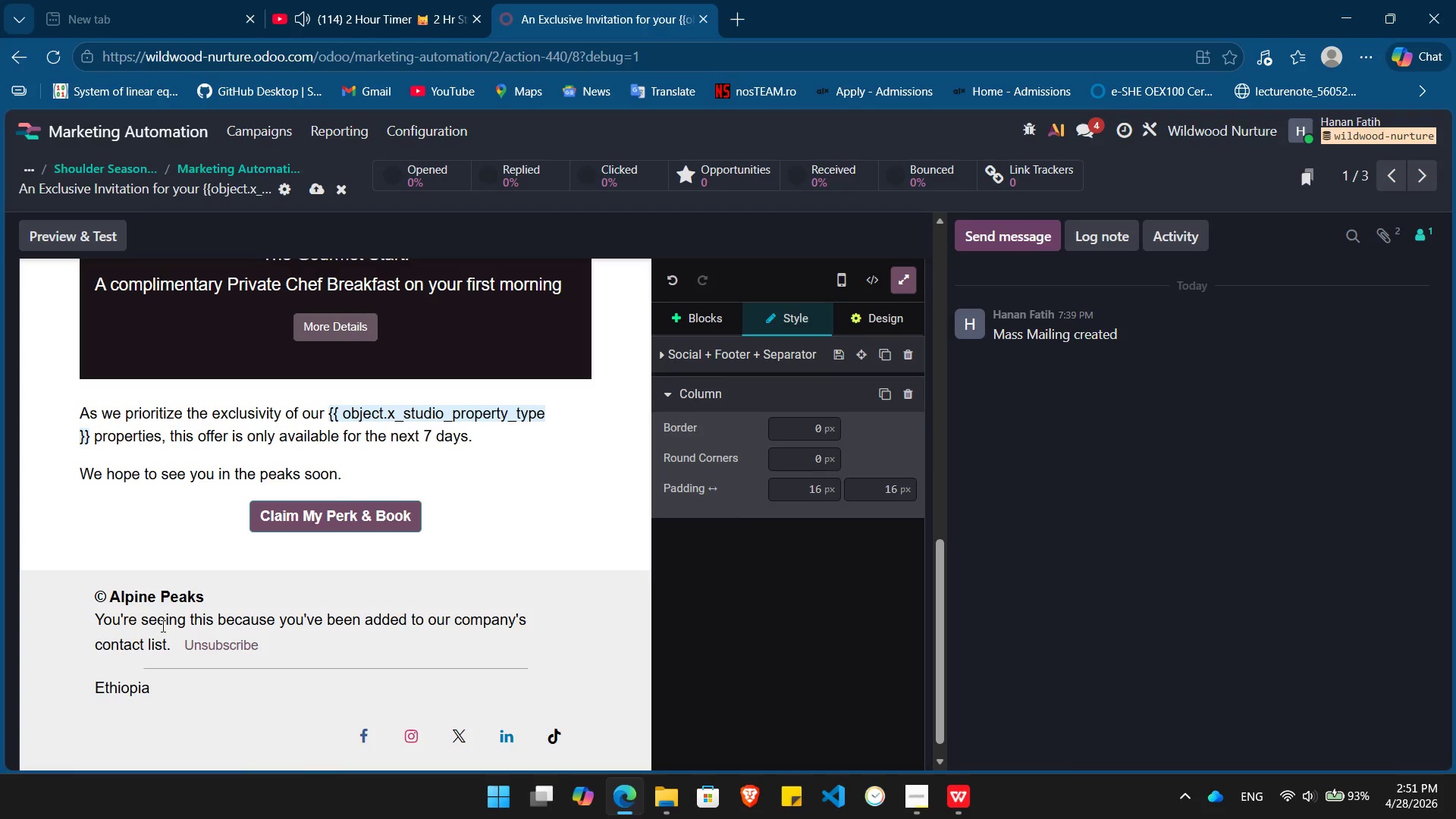 
hold_key(key=ShiftRight, duration=2.33)